 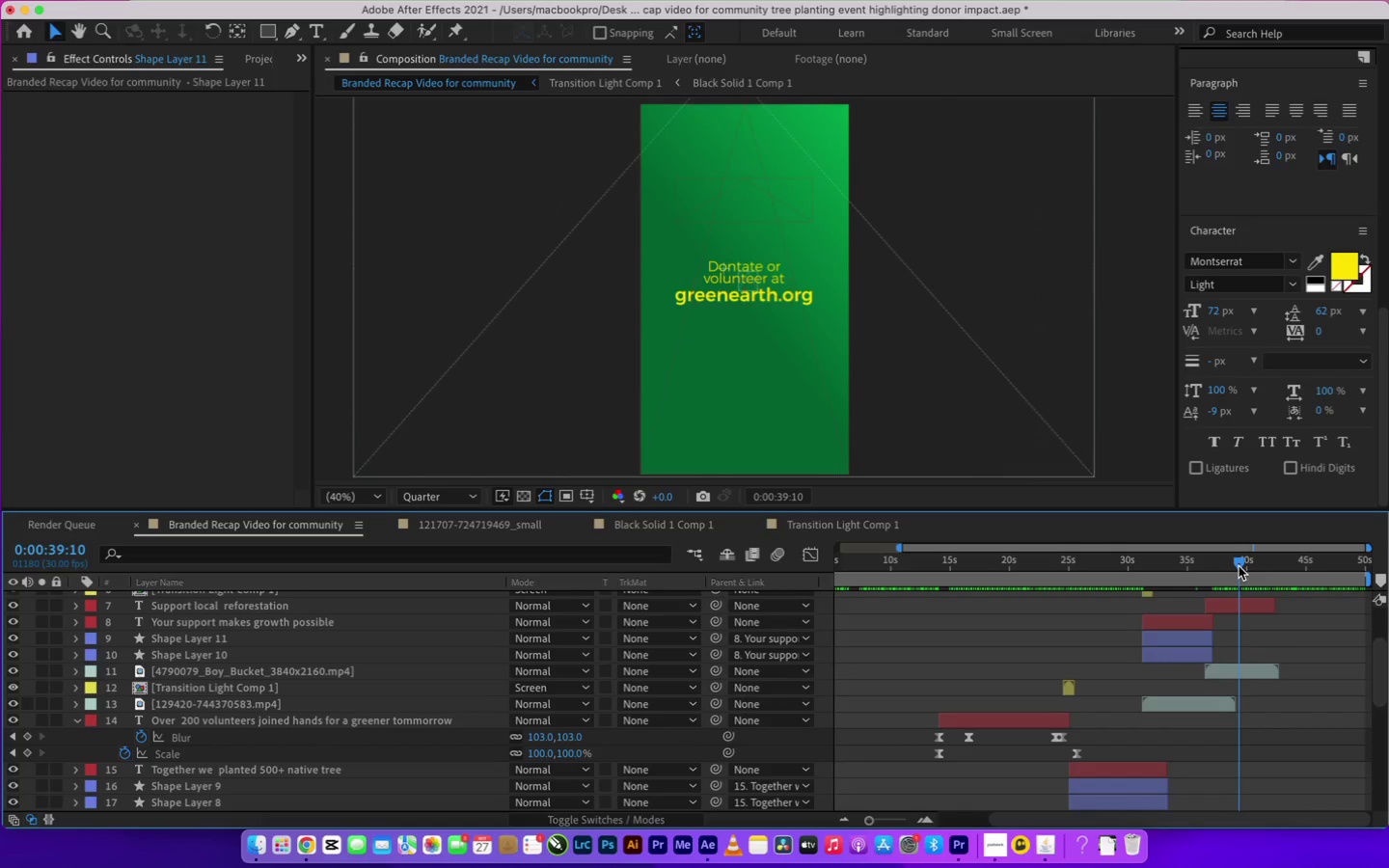 
left_click_drag(start_coordinate=[1239, 566], to_coordinate=[726, 567])
 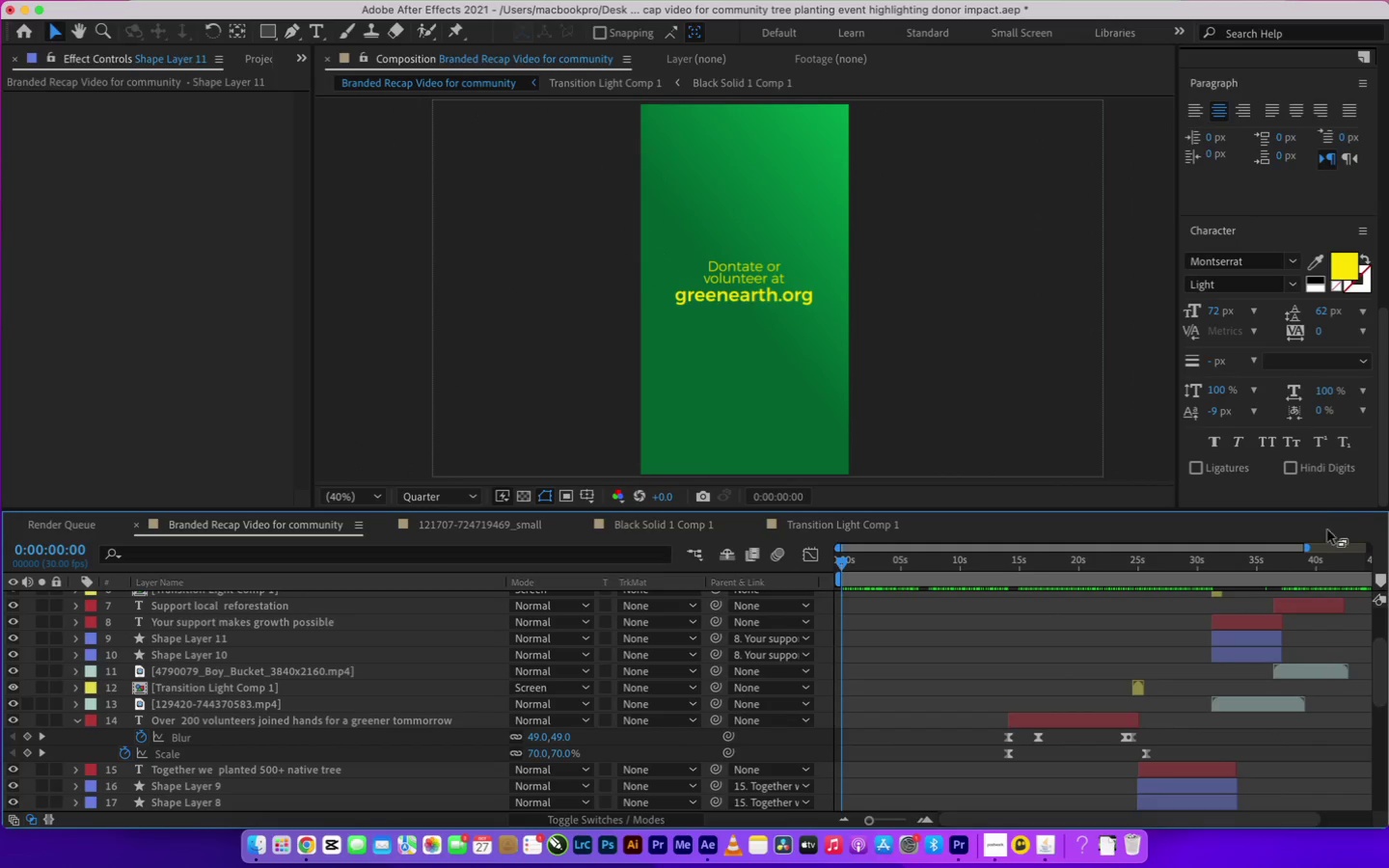 
left_click_drag(start_coordinate=[1311, 544], to_coordinate=[1388, 539])
 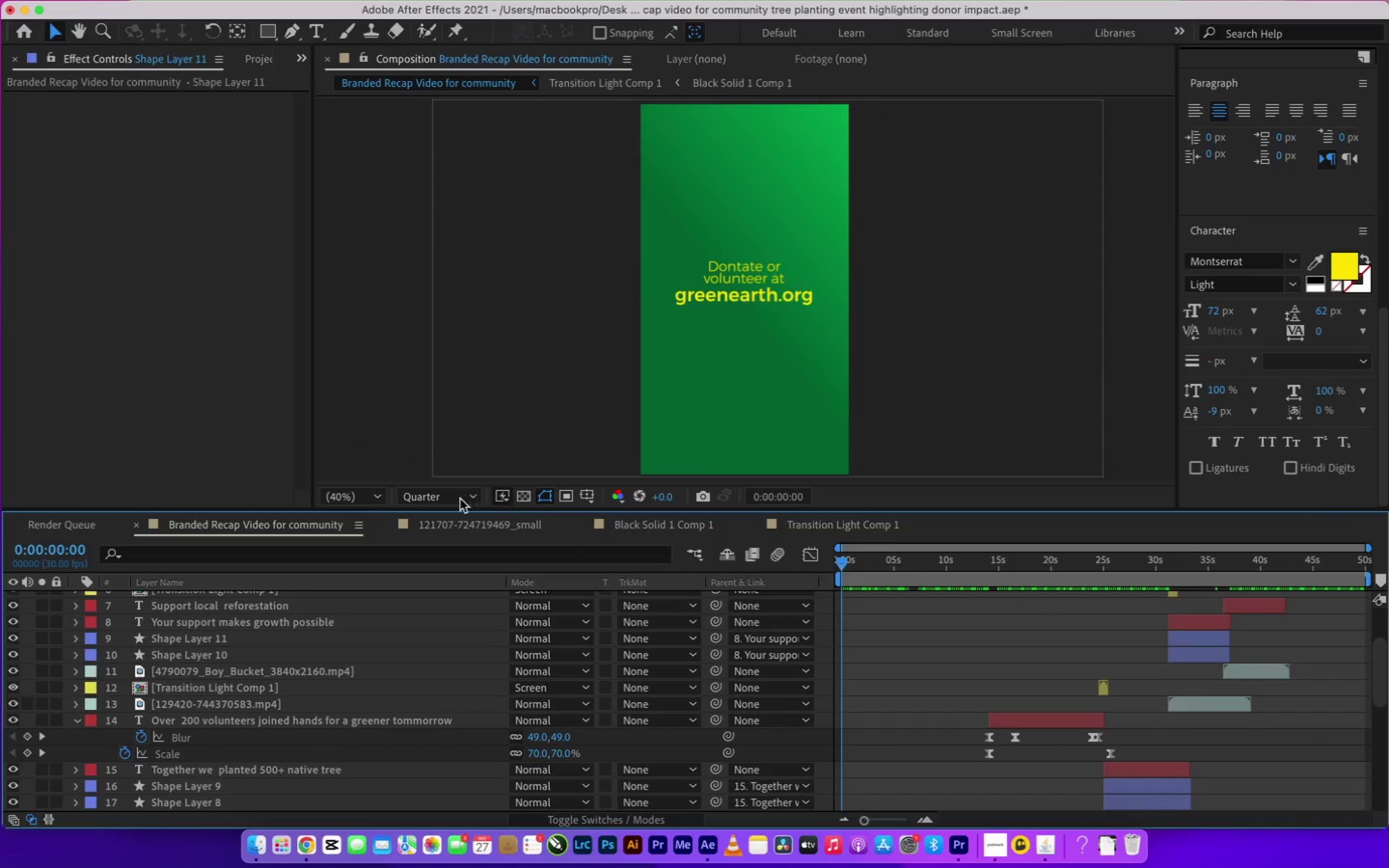 
left_click([427, 491])
 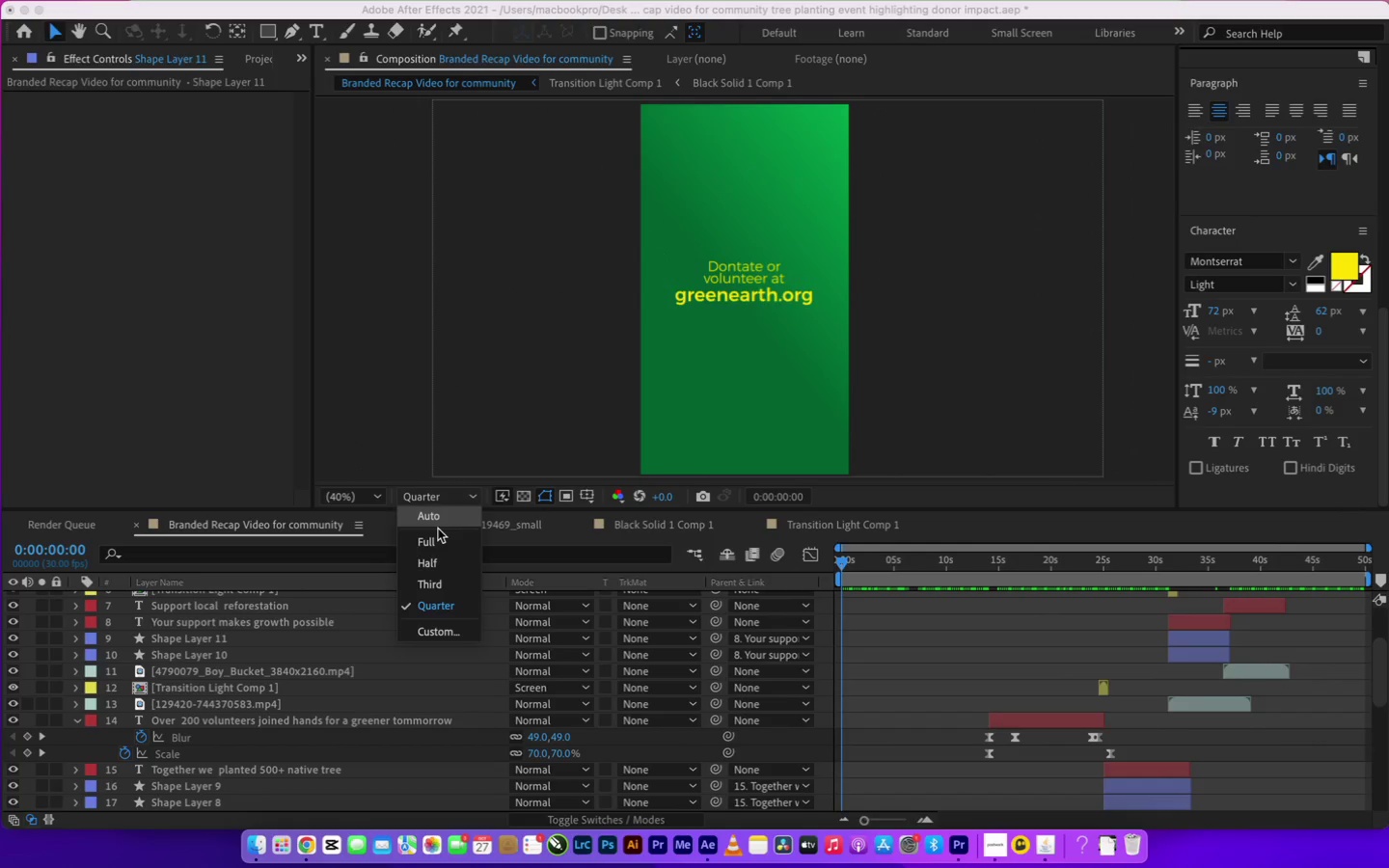 
left_click([438, 538])
 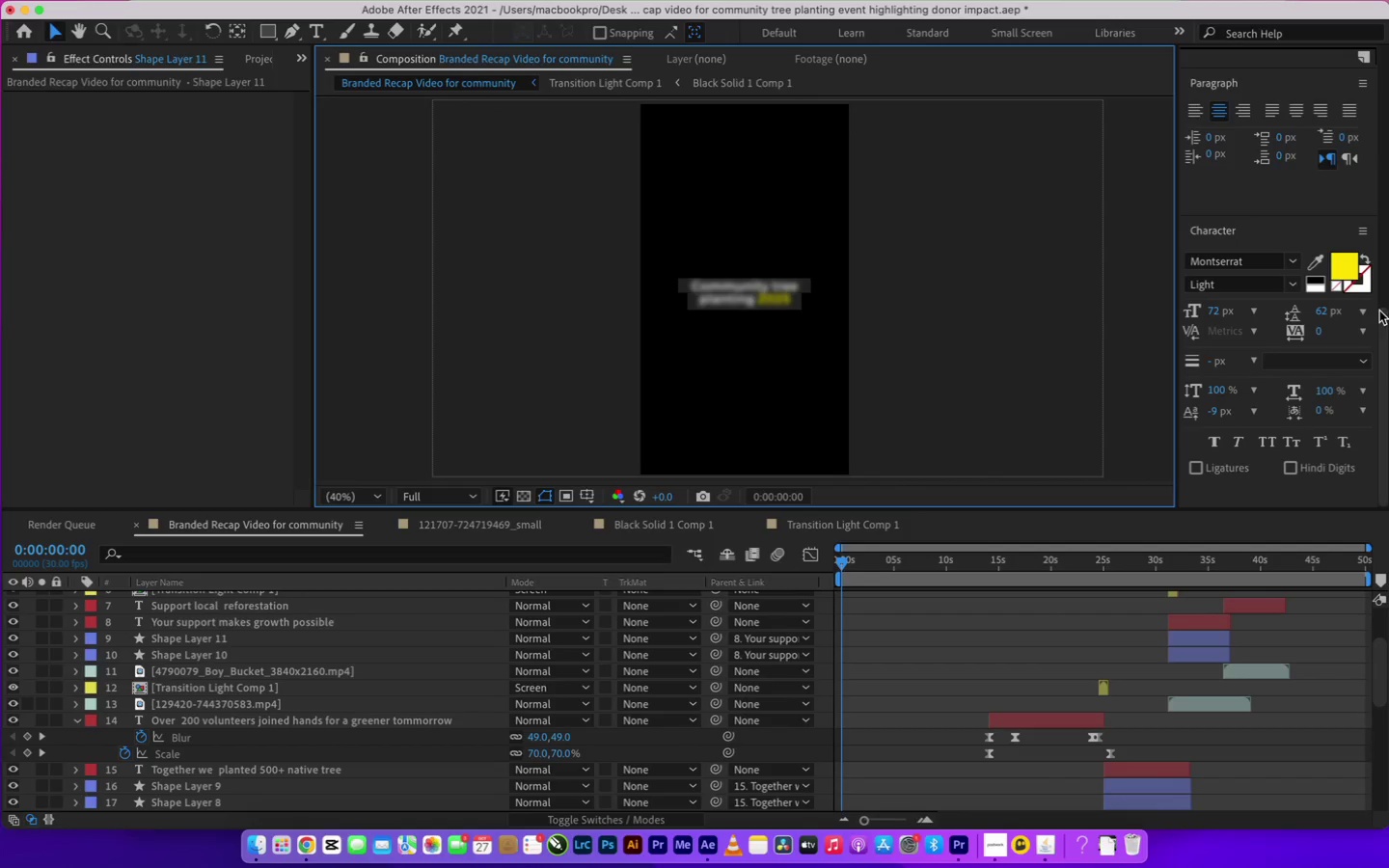 
left_click_drag(start_coordinate=[1386, 361], to_coordinate=[1388, 116])
 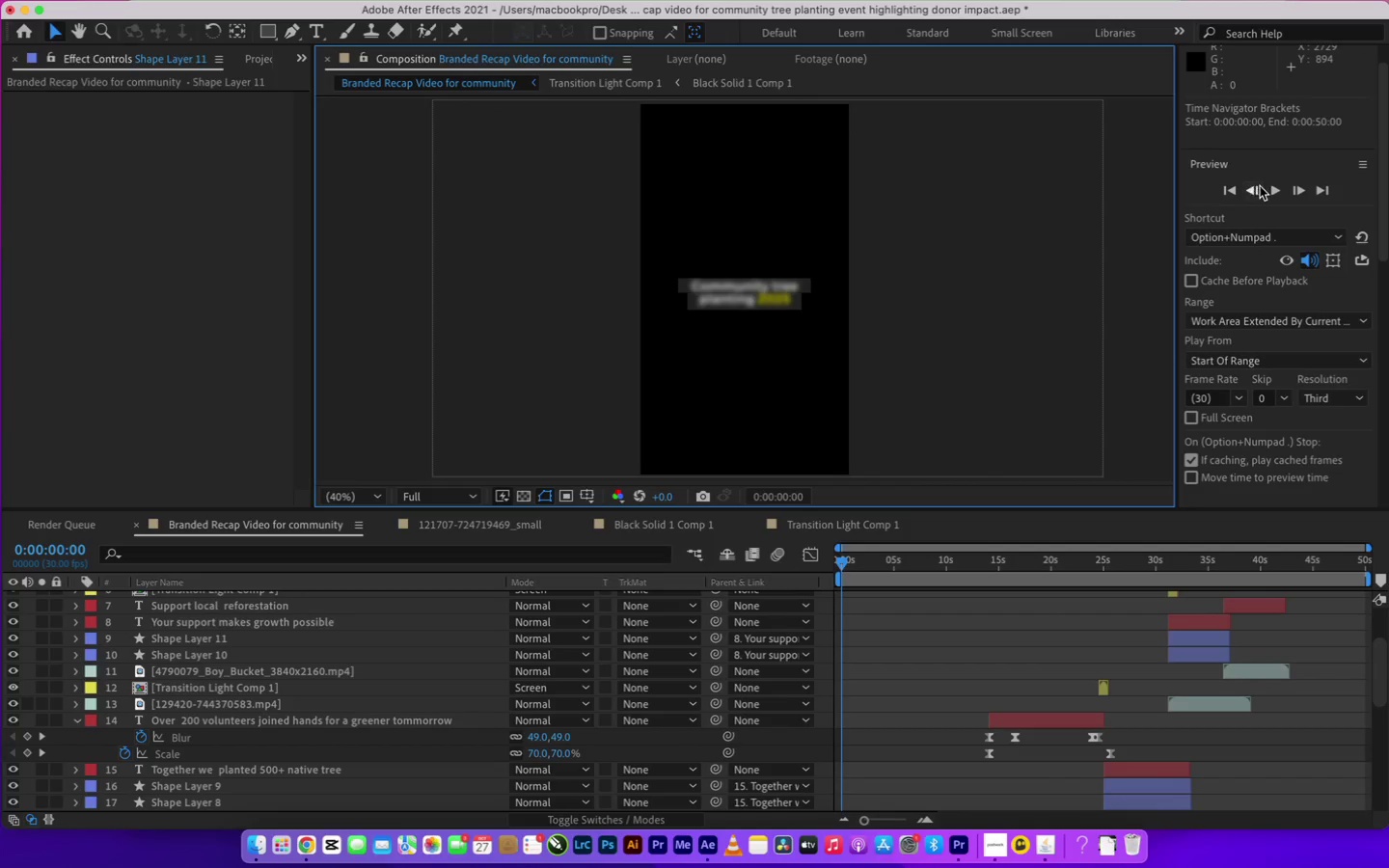 
left_click([1273, 187])
 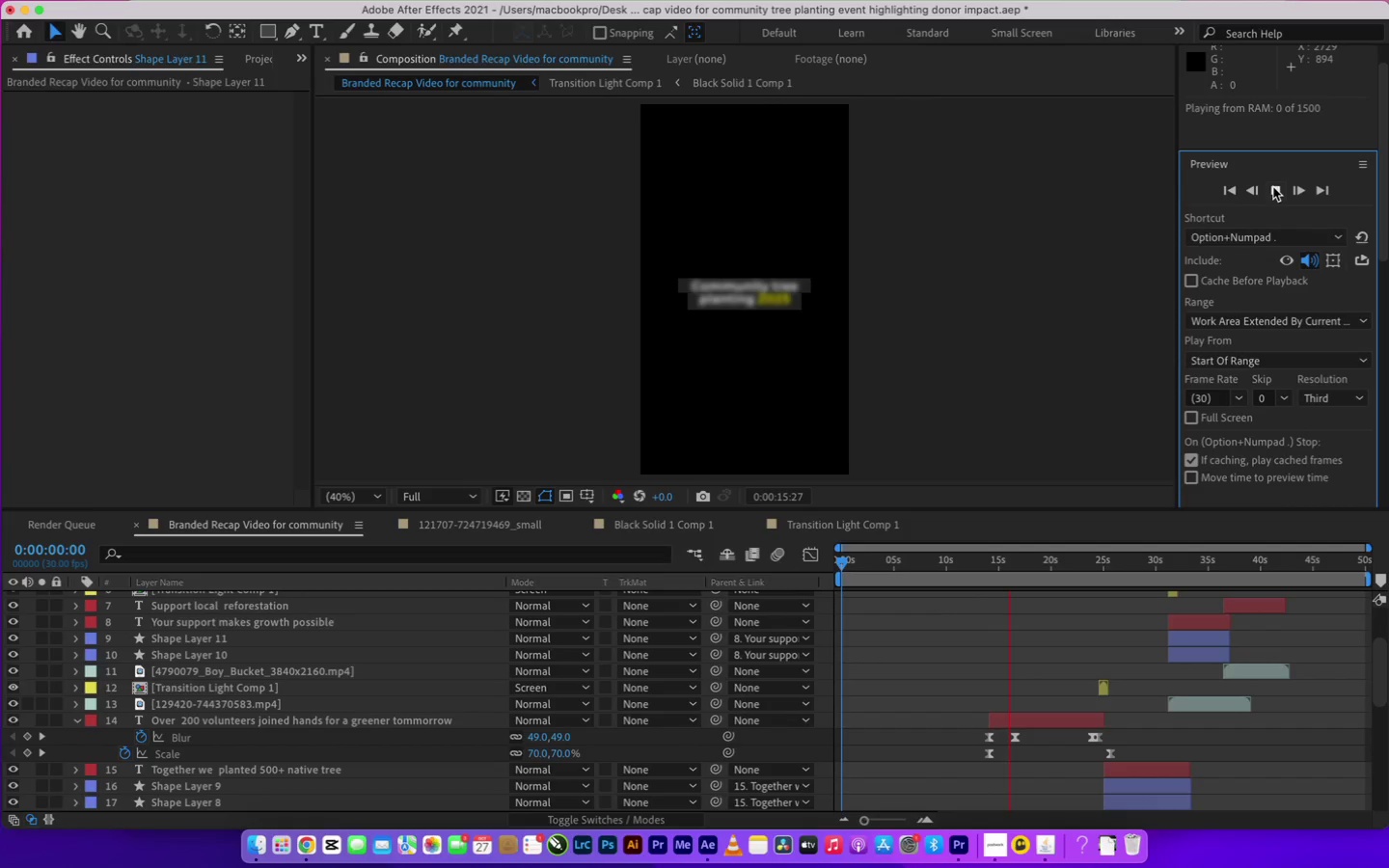 
wait(73.99)
 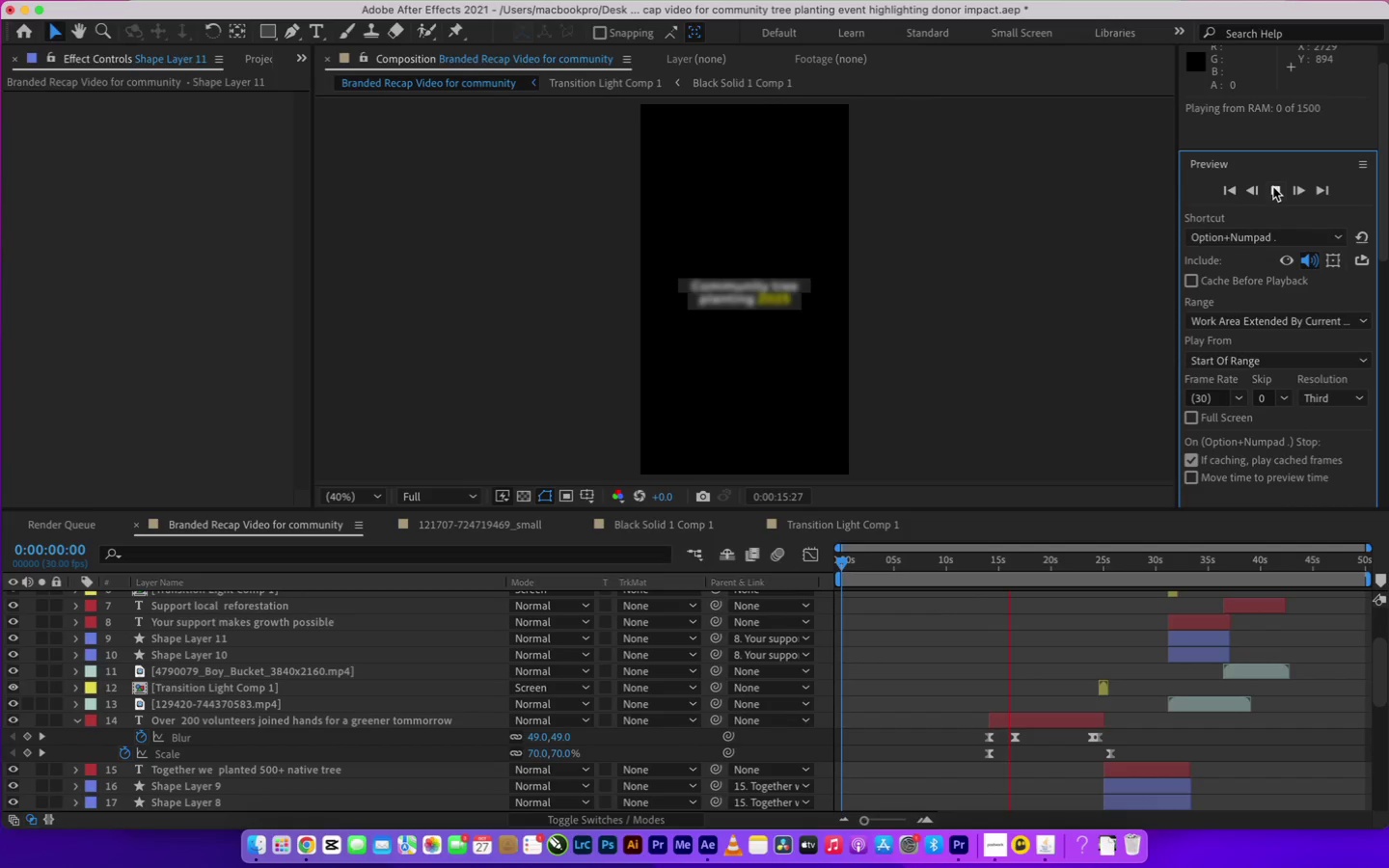 
left_click([1281, 187])
 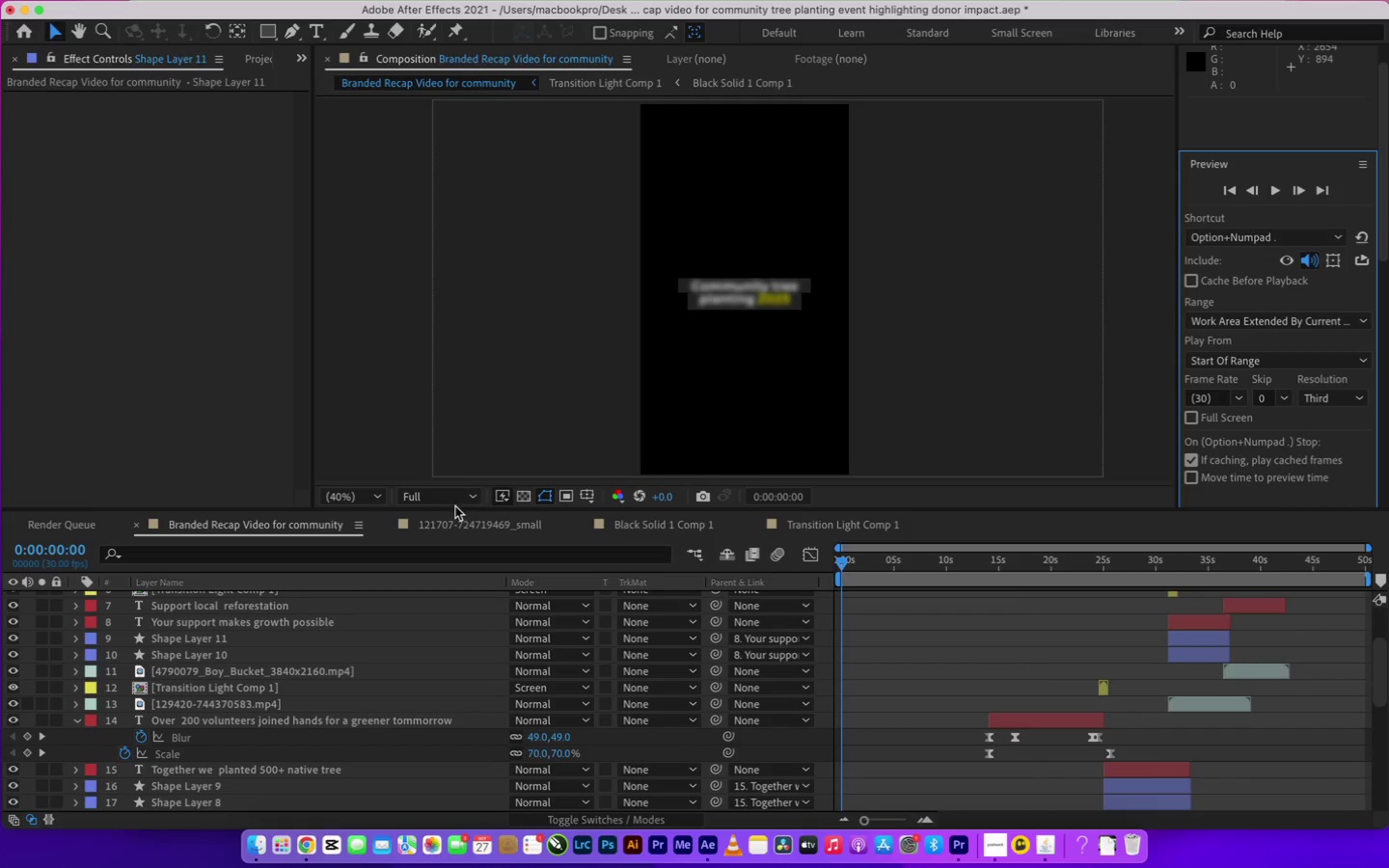 
left_click([435, 494])
 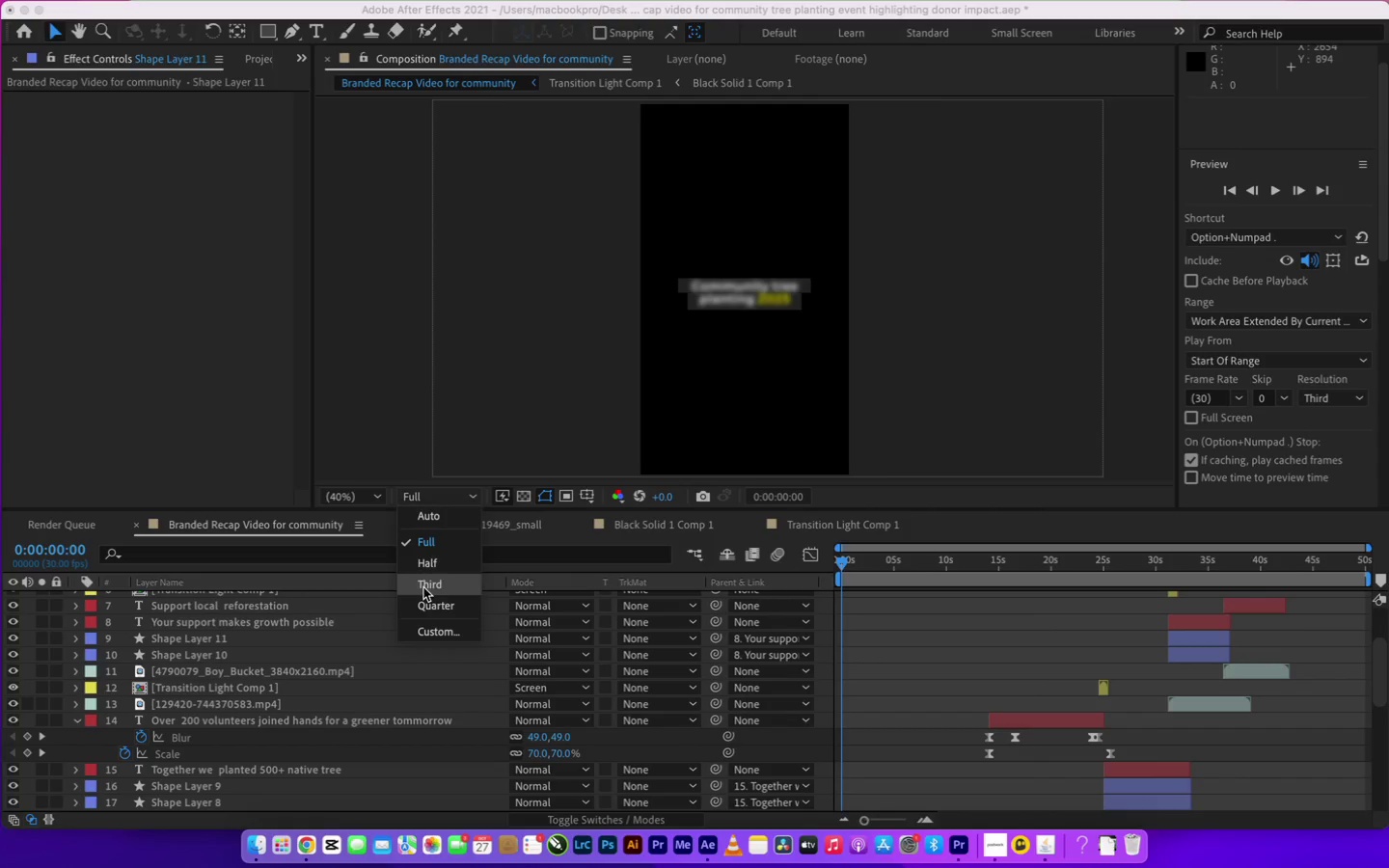 
left_click([432, 609])
 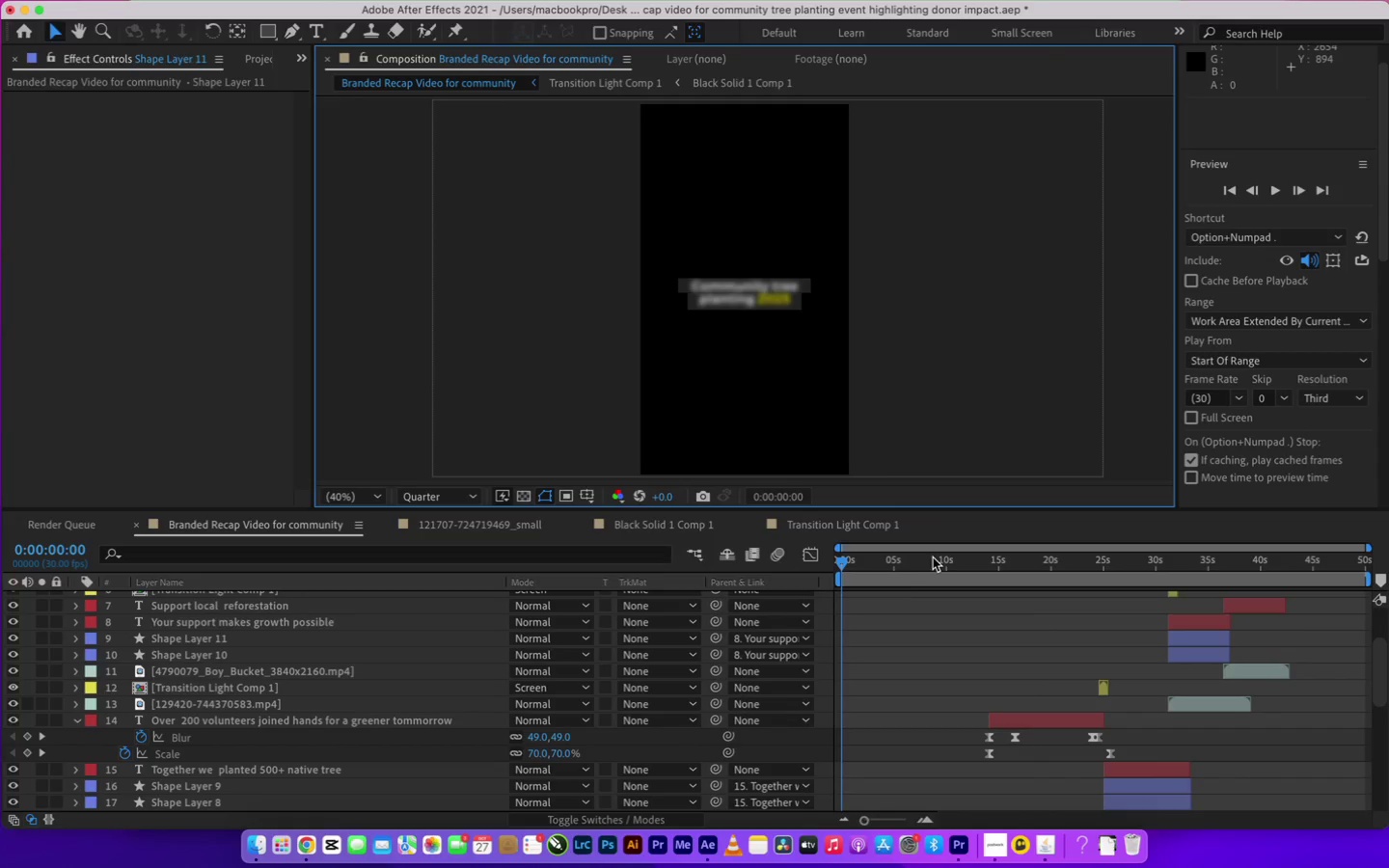 
left_click_drag(start_coordinate=[895, 562], to_coordinate=[735, 587])
 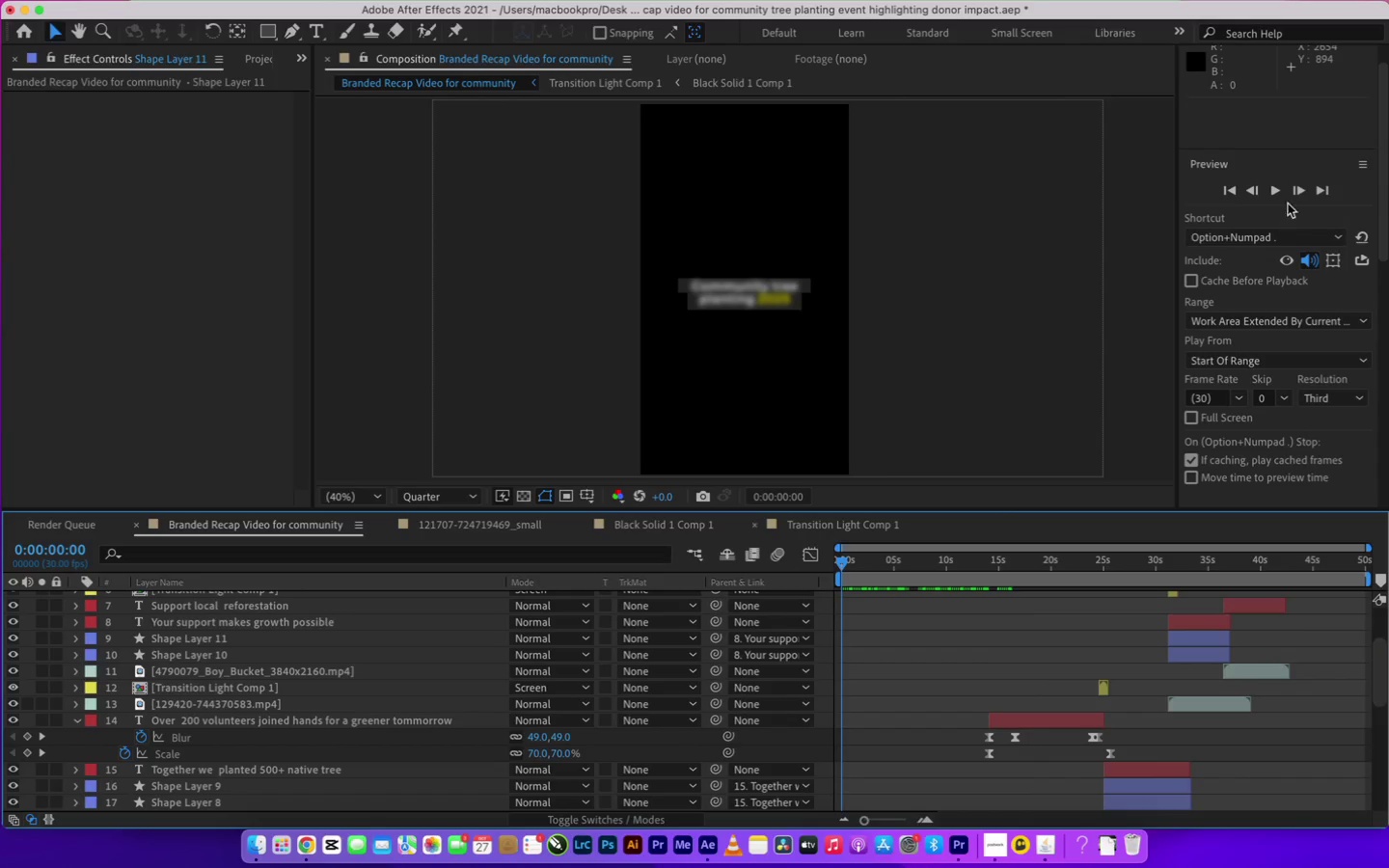 
left_click([1275, 188])
 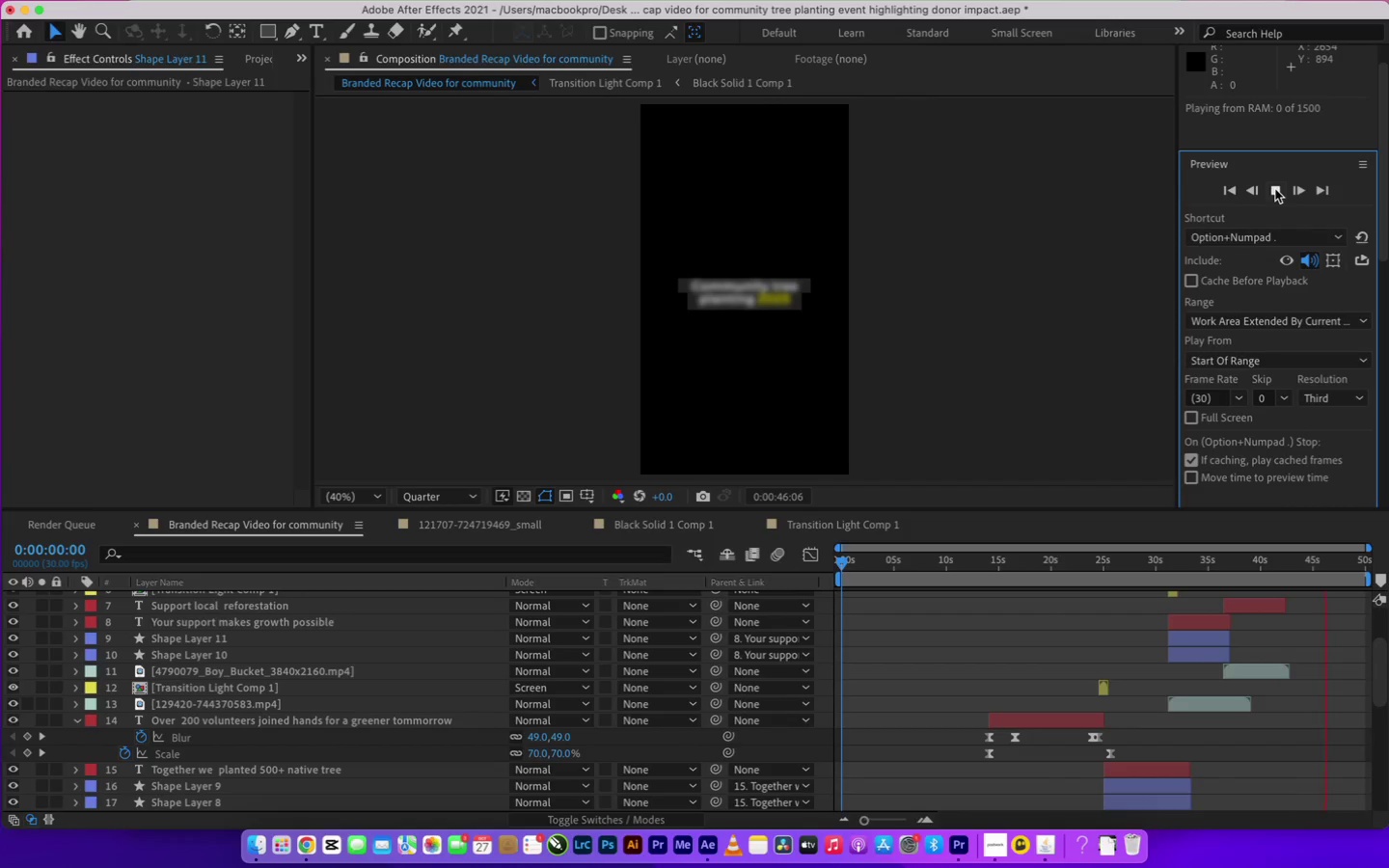 
wait(52.49)
 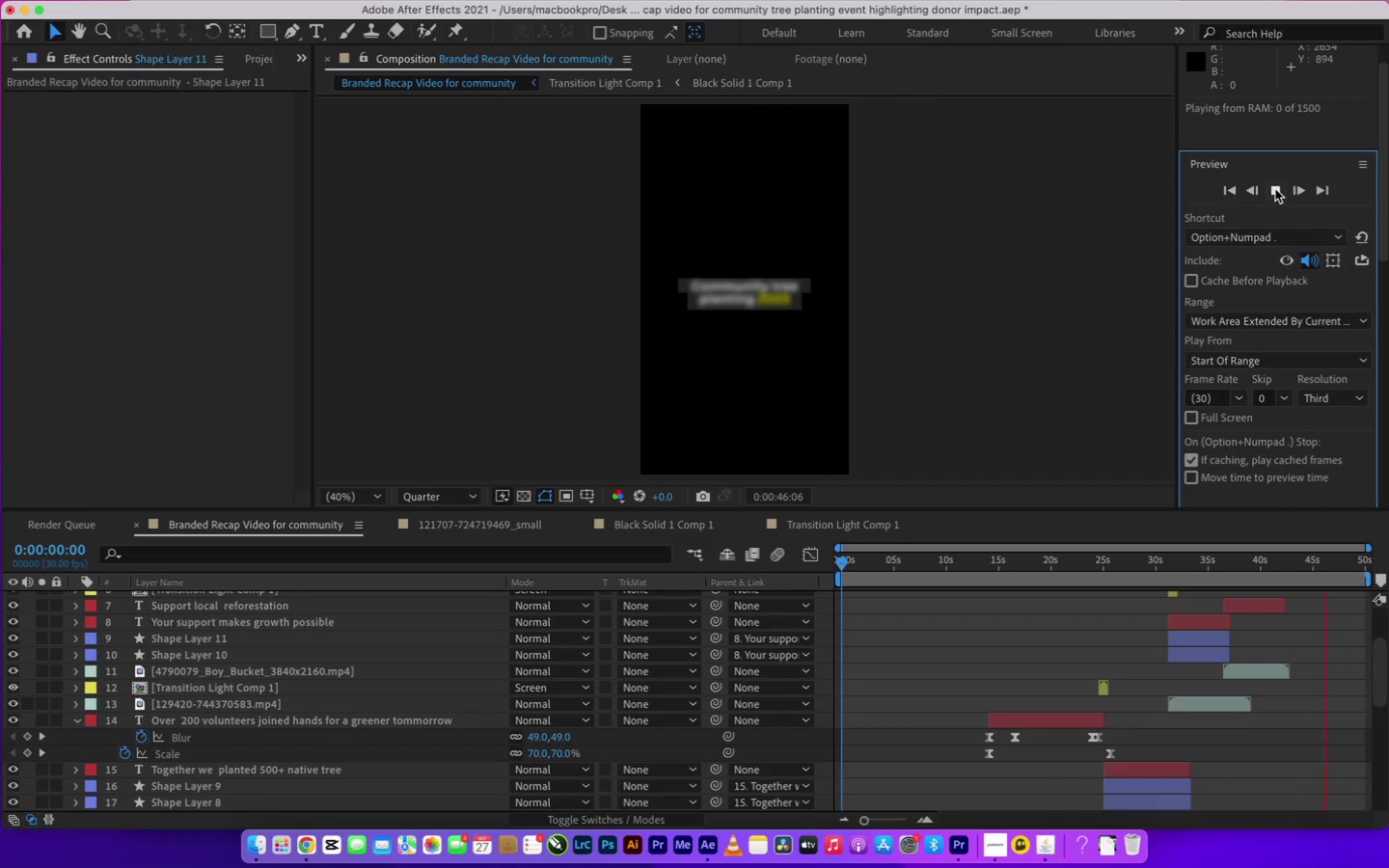 
left_click([1007, 566])
 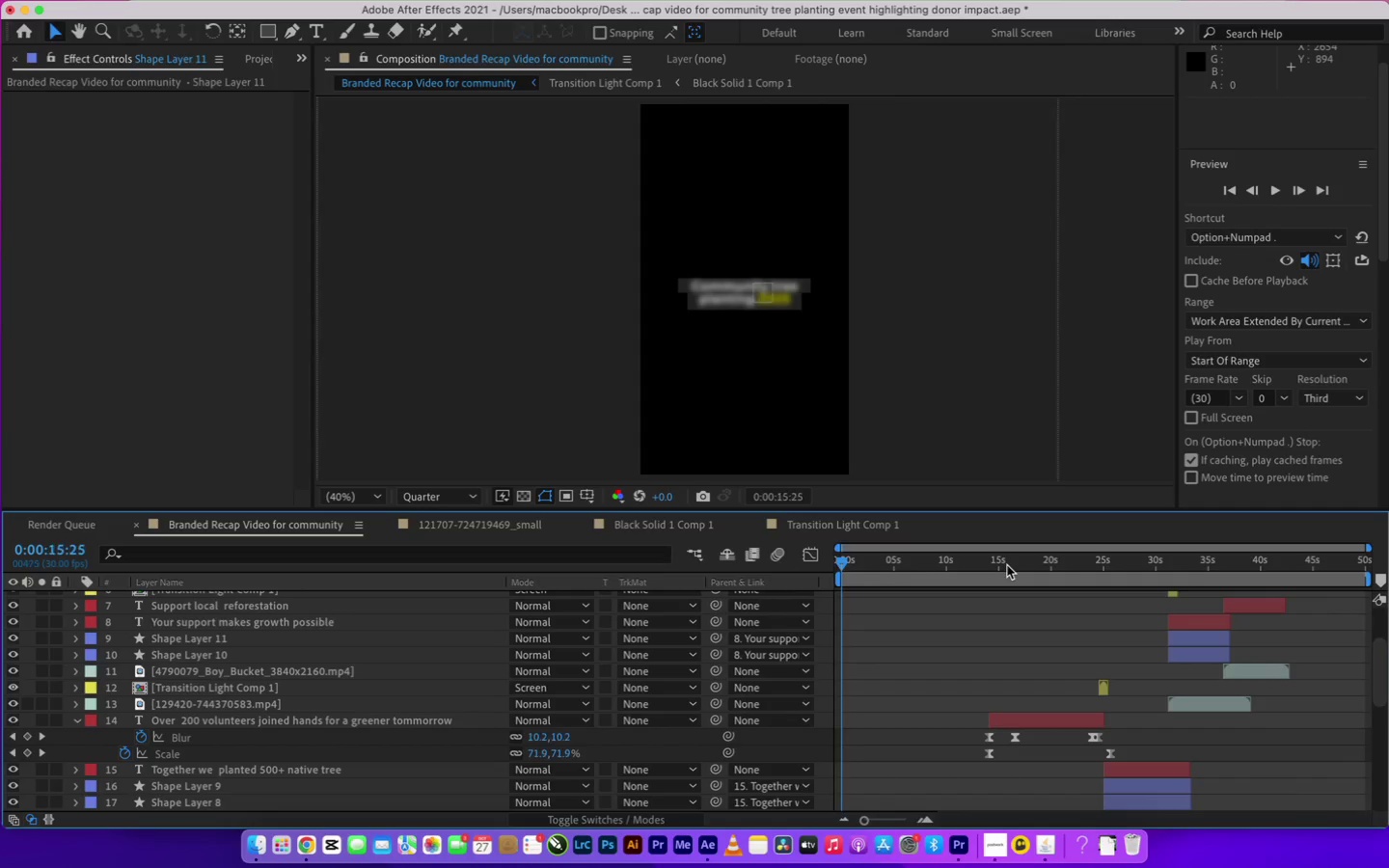 
left_click_drag(start_coordinate=[1014, 563], to_coordinate=[1025, 565])
 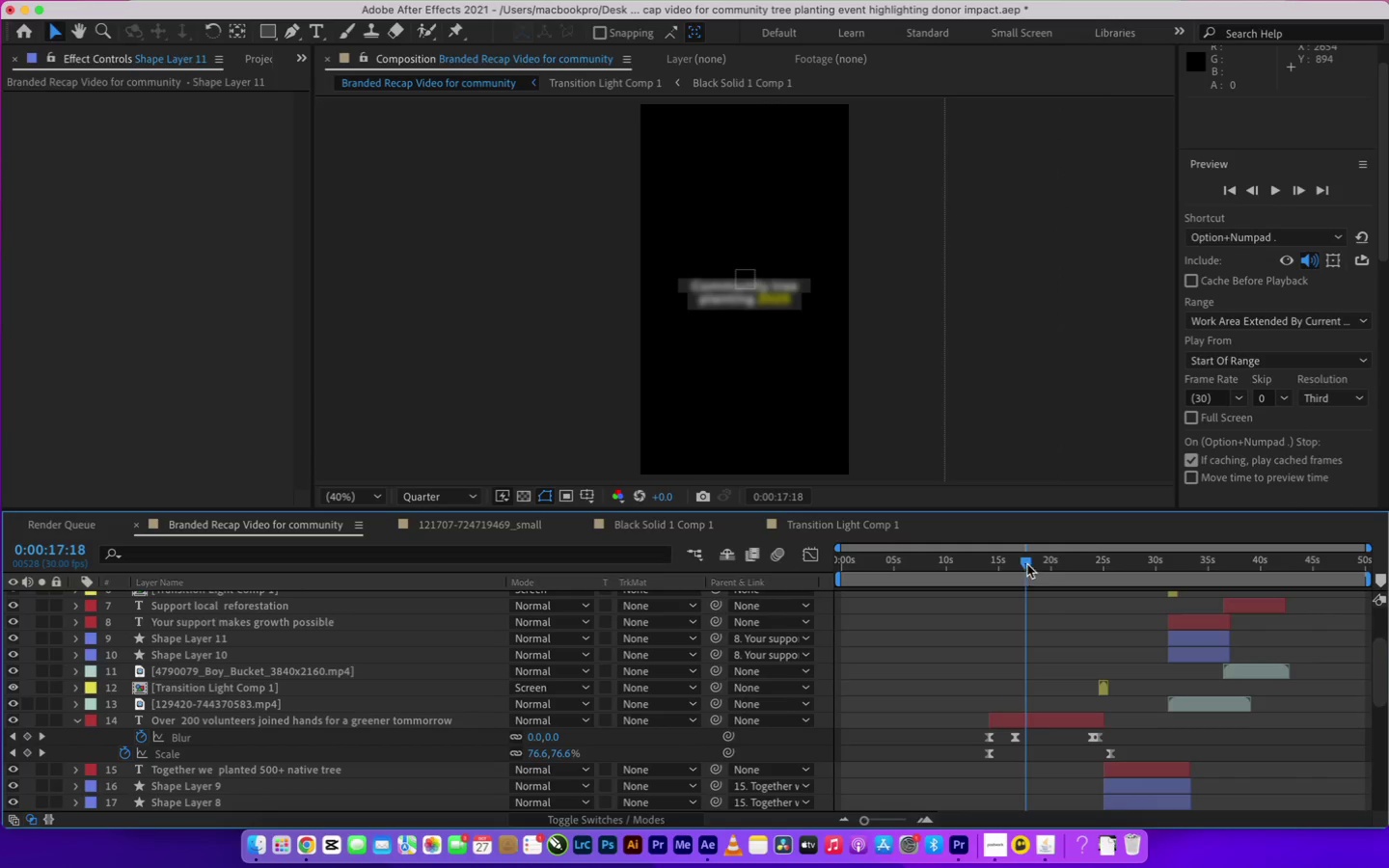 
left_click_drag(start_coordinate=[1040, 561], to_coordinate=[1073, 563])
 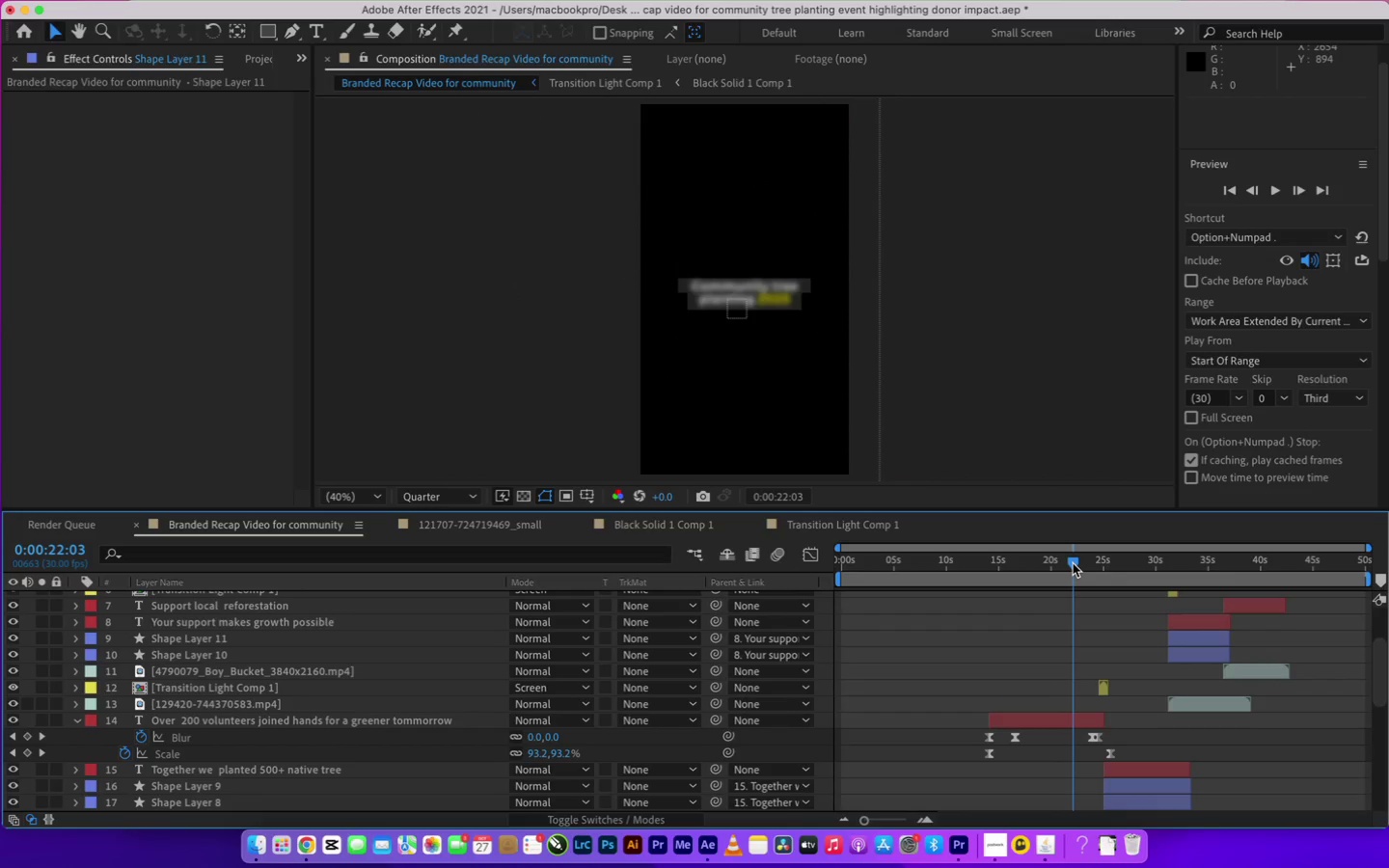 
left_click_drag(start_coordinate=[1073, 563], to_coordinate=[1096, 564])
 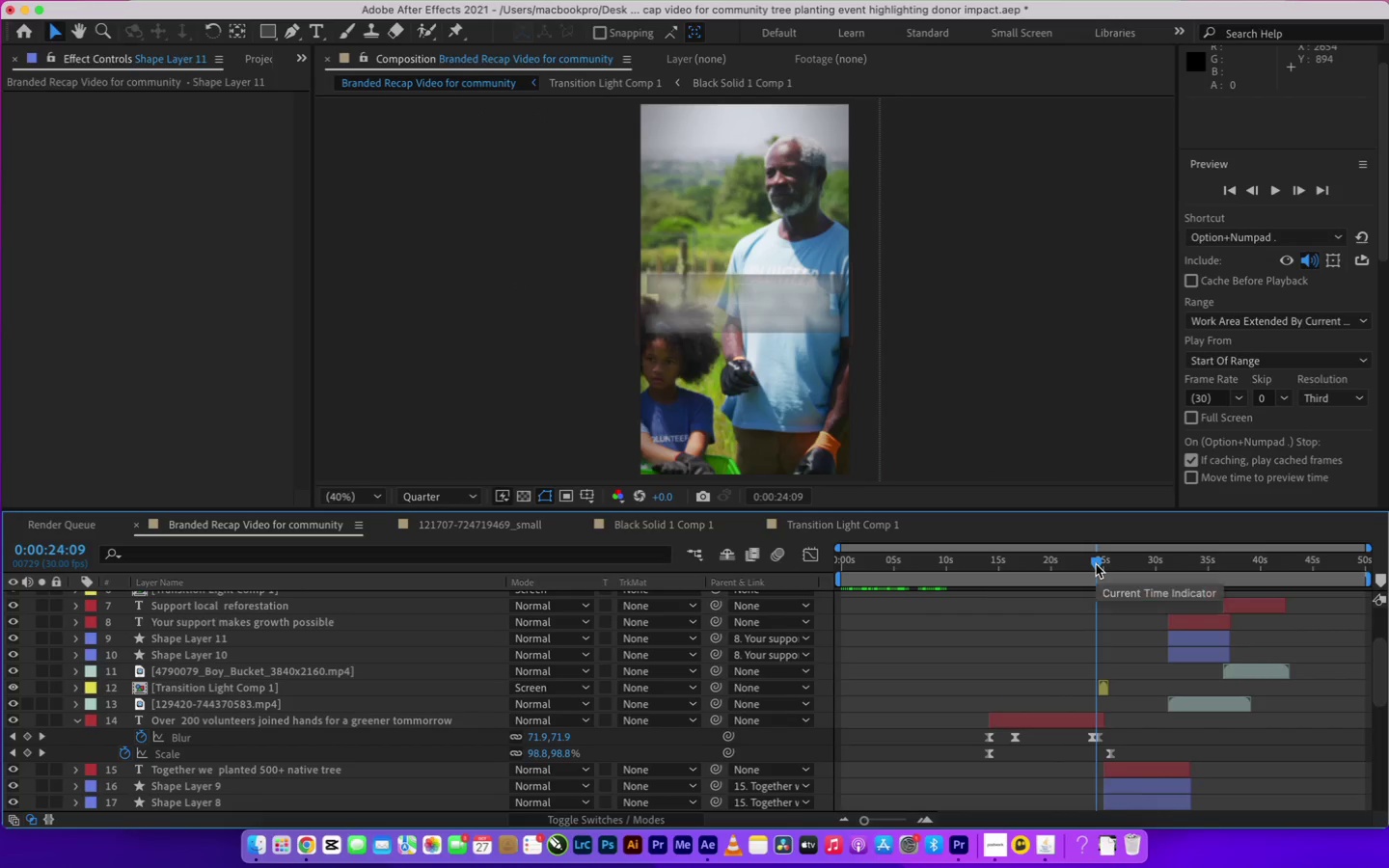 
left_click_drag(start_coordinate=[1096, 564], to_coordinate=[1141, 570])
 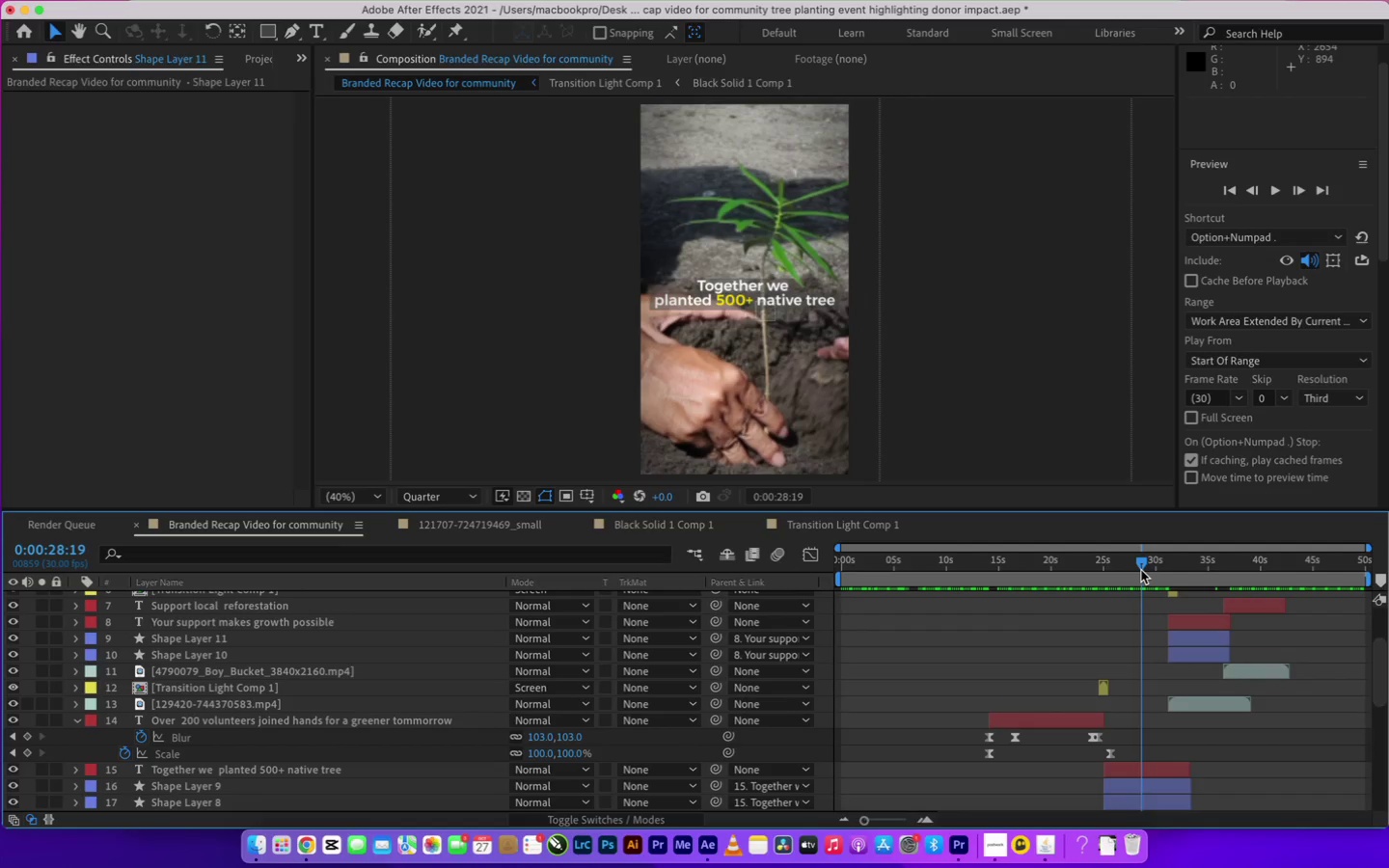 
wait(31.66)
 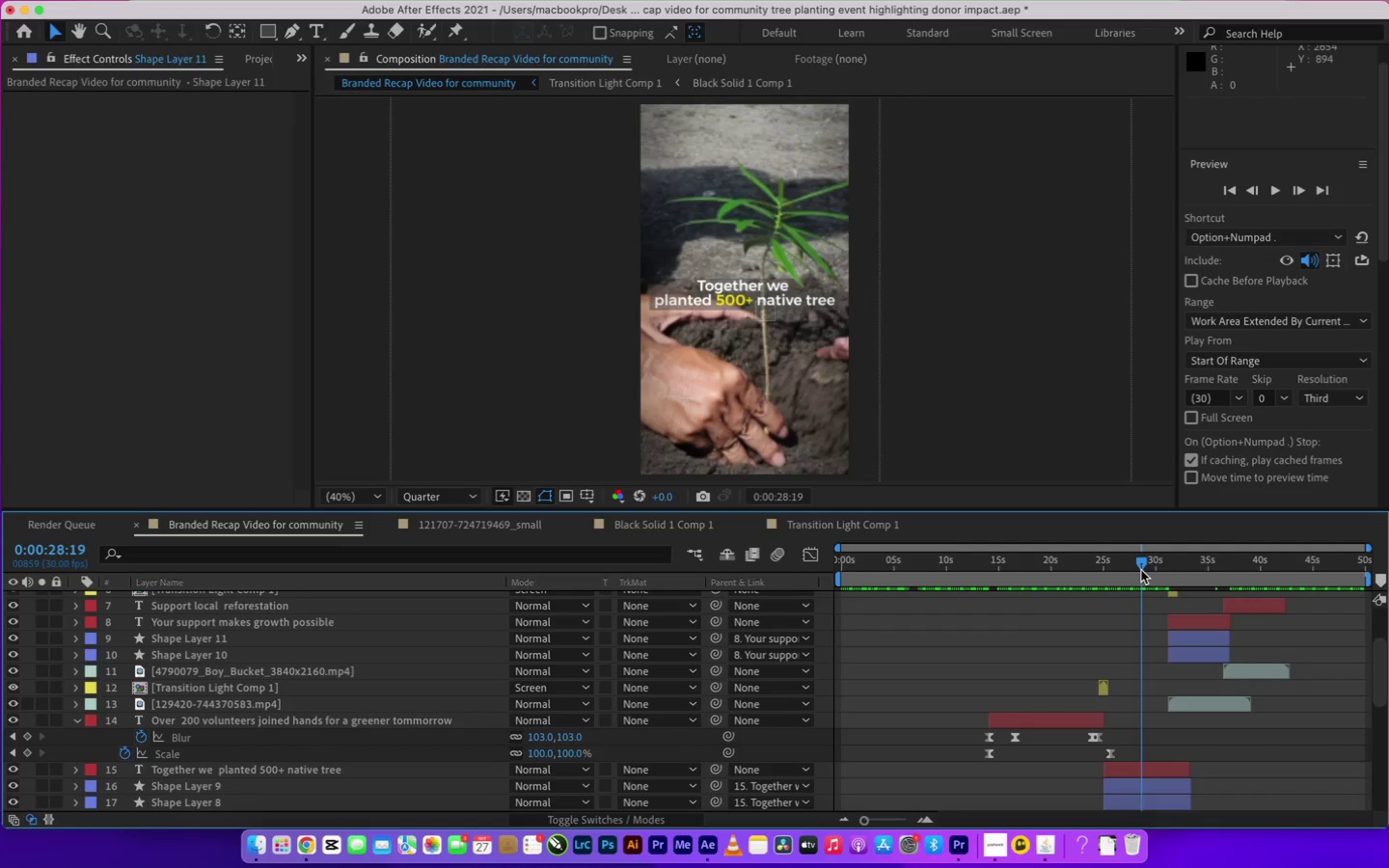 
left_click_drag(start_coordinate=[1158, 560], to_coordinate=[1200, 563])
 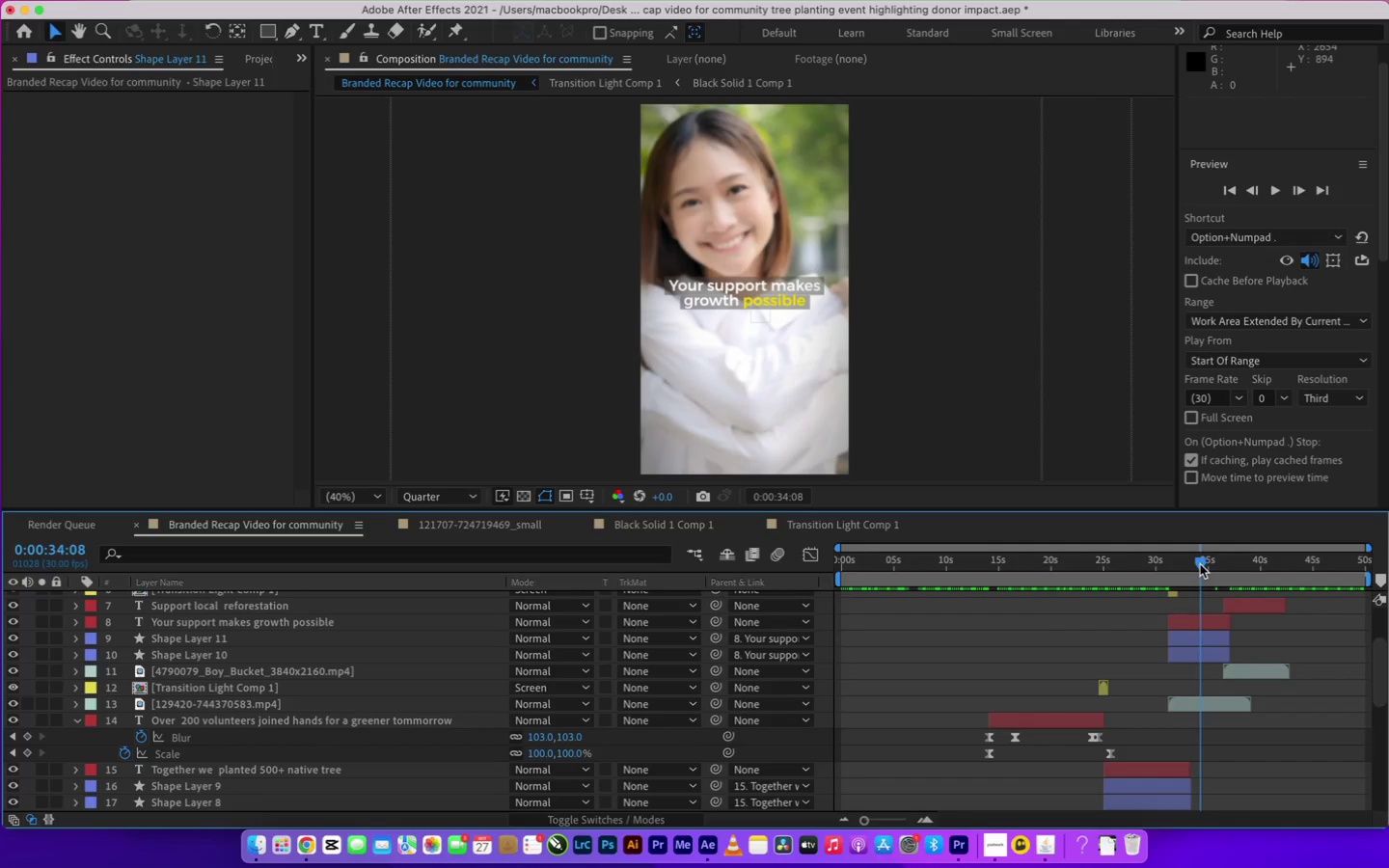 
wait(18.61)
 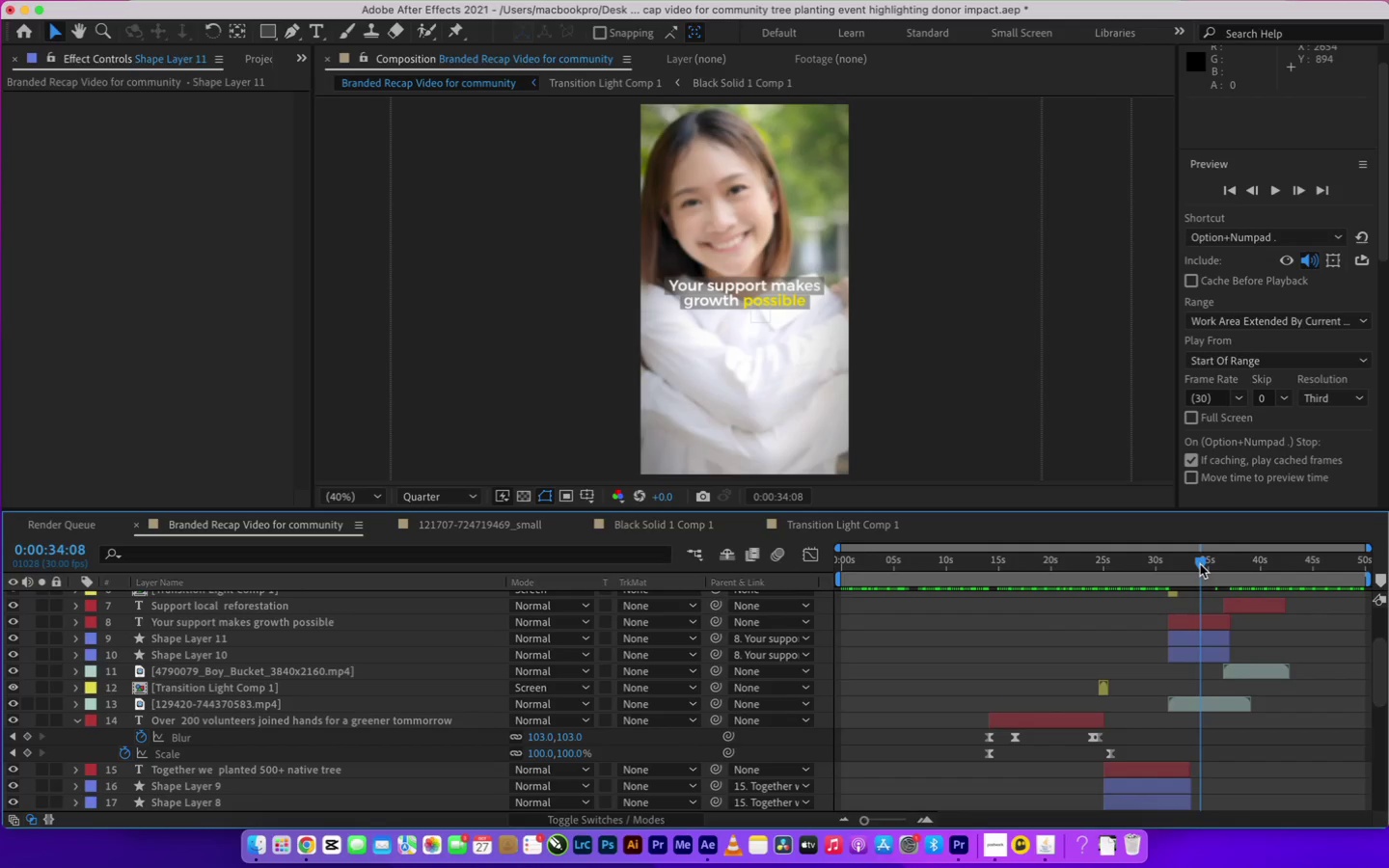 
left_click_drag(start_coordinate=[1229, 564], to_coordinate=[1237, 565])
 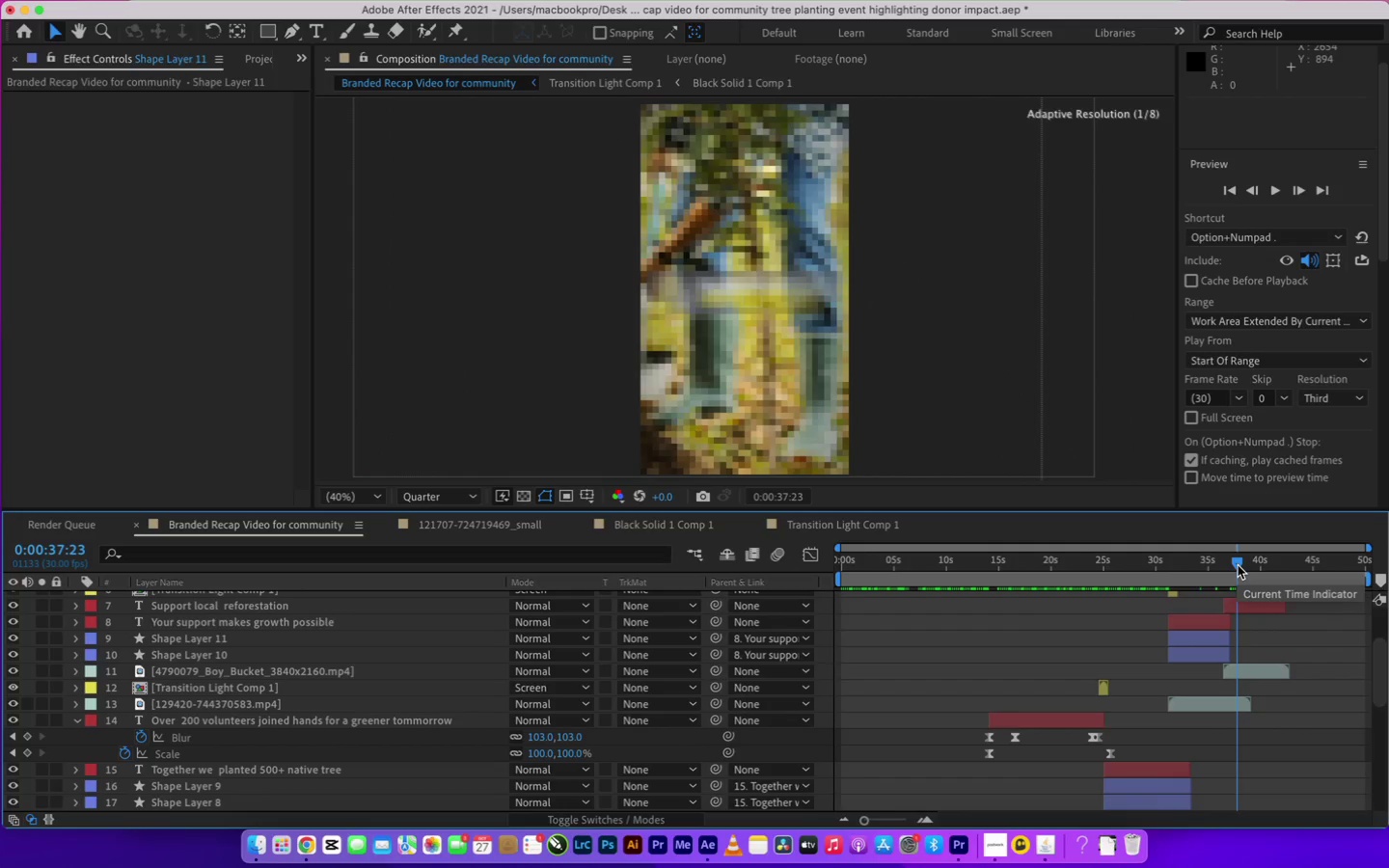 
left_click_drag(start_coordinate=[1240, 563], to_coordinate=[1251, 563])
 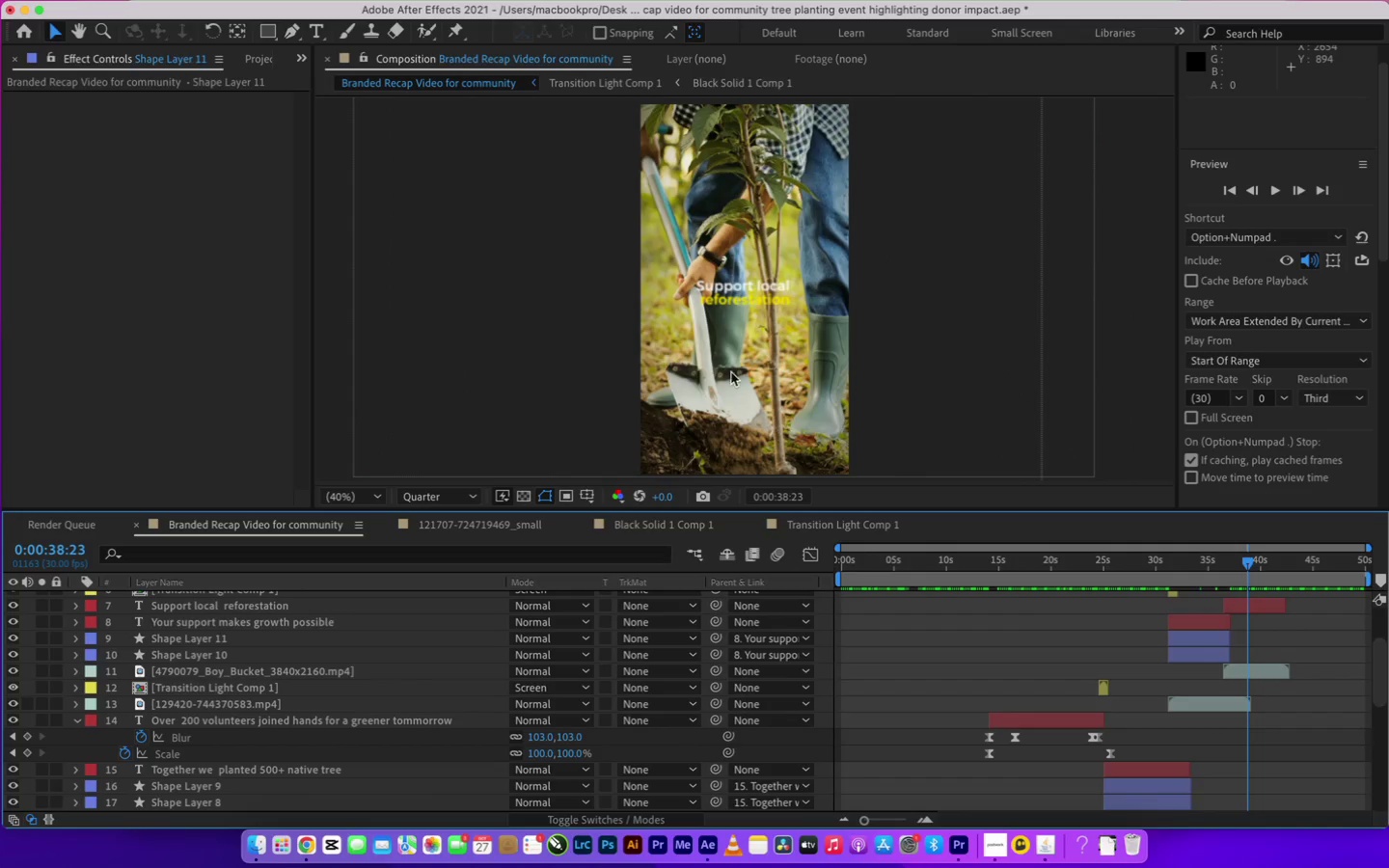 
scroll: coordinate [728, 300], scroll_direction: up, amount: 3.0
 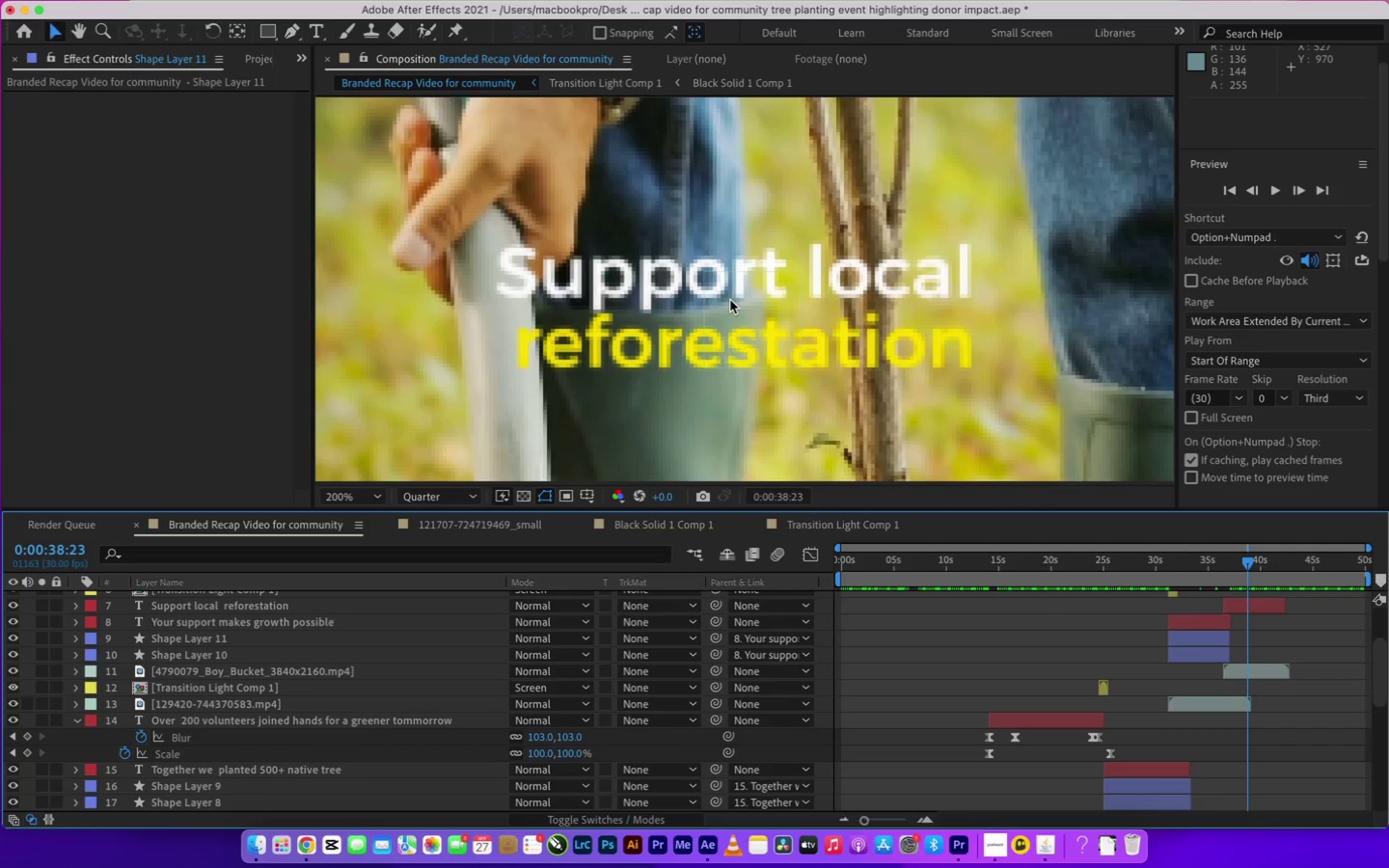 
scroll: coordinate [730, 300], scroll_direction: down, amount: 1.0
 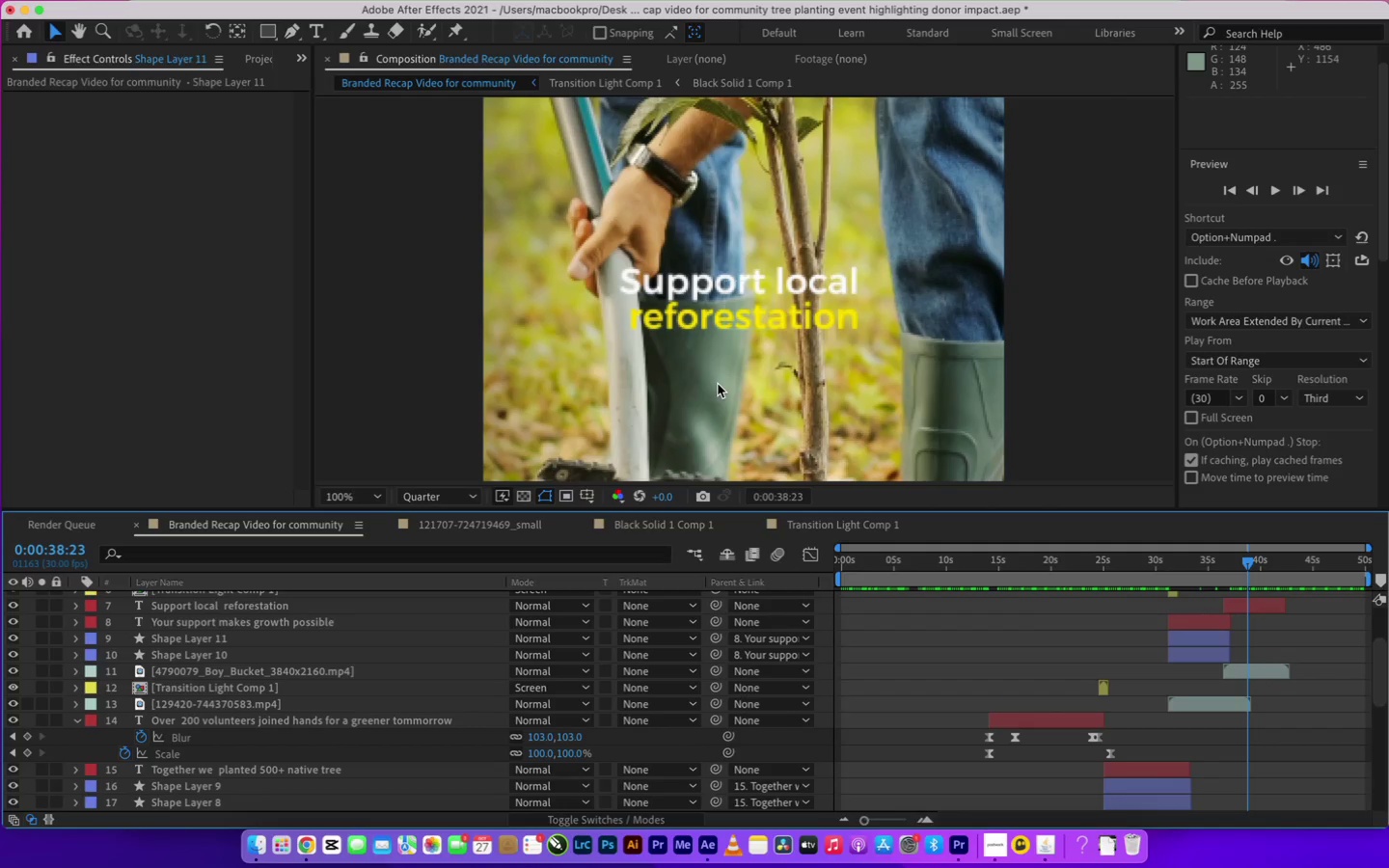 
wait(43.83)
 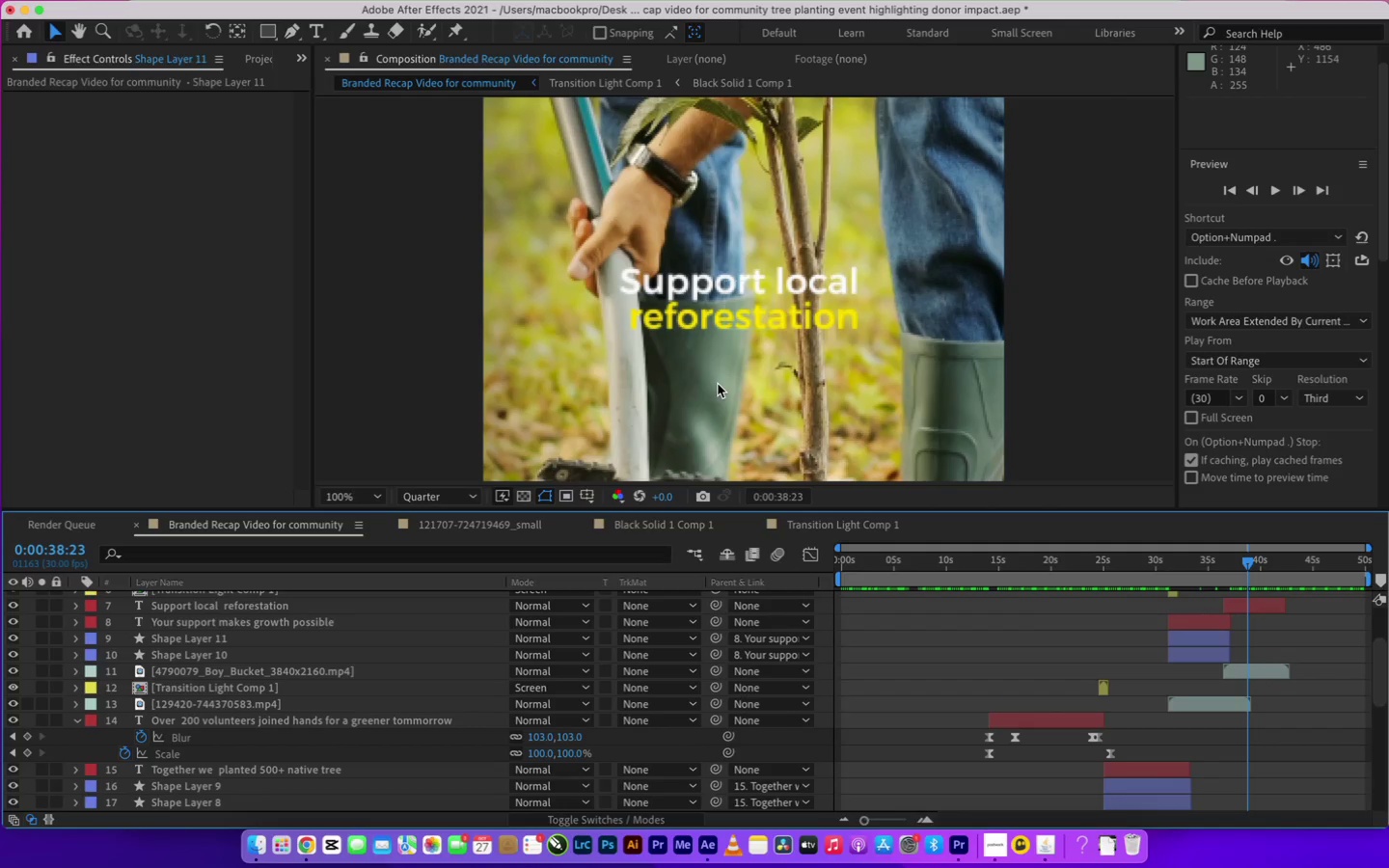 
left_click([1184, 640])
 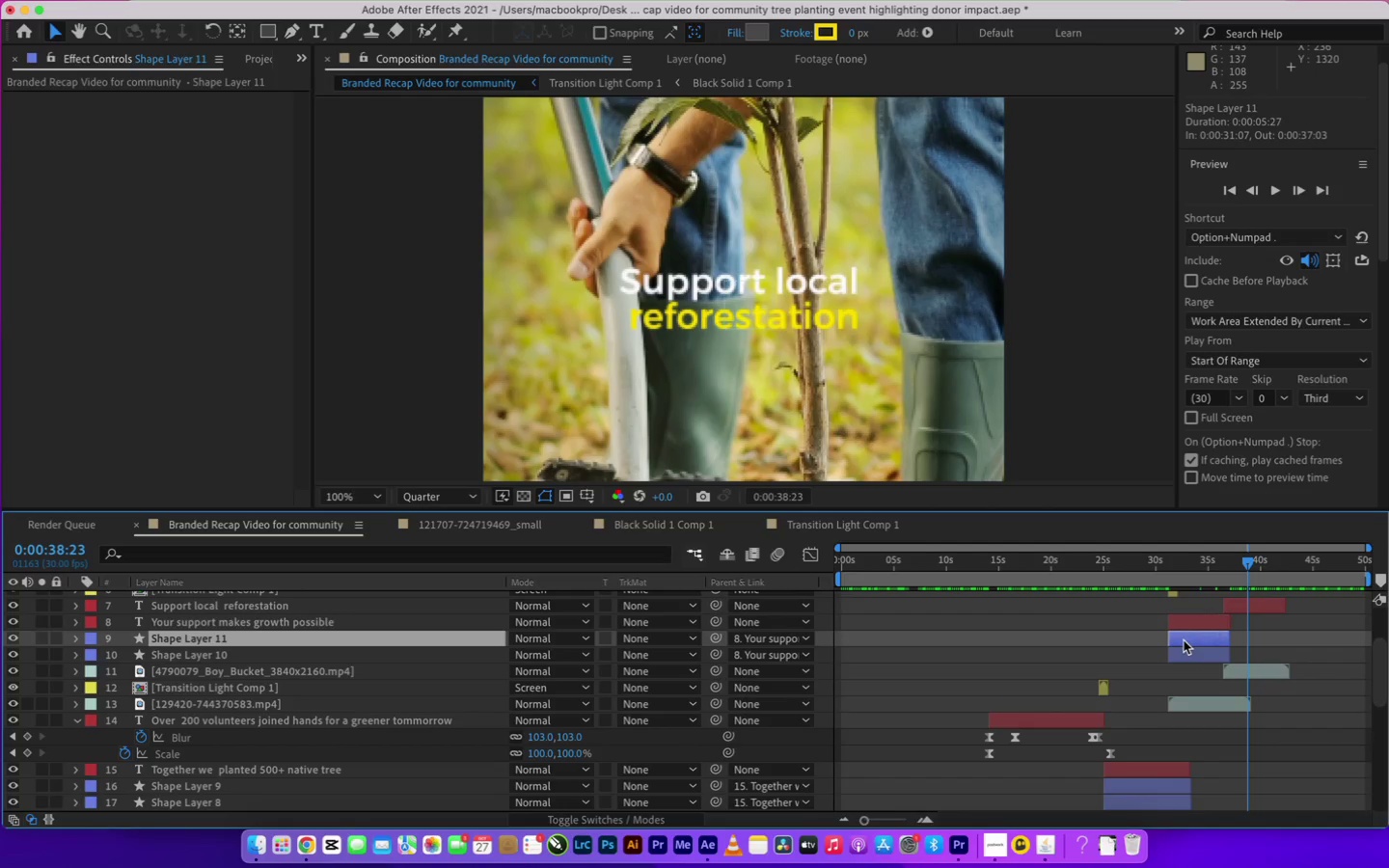 
hold_key(key=ShiftLeft, duration=0.8)
left_click([1186, 651])
 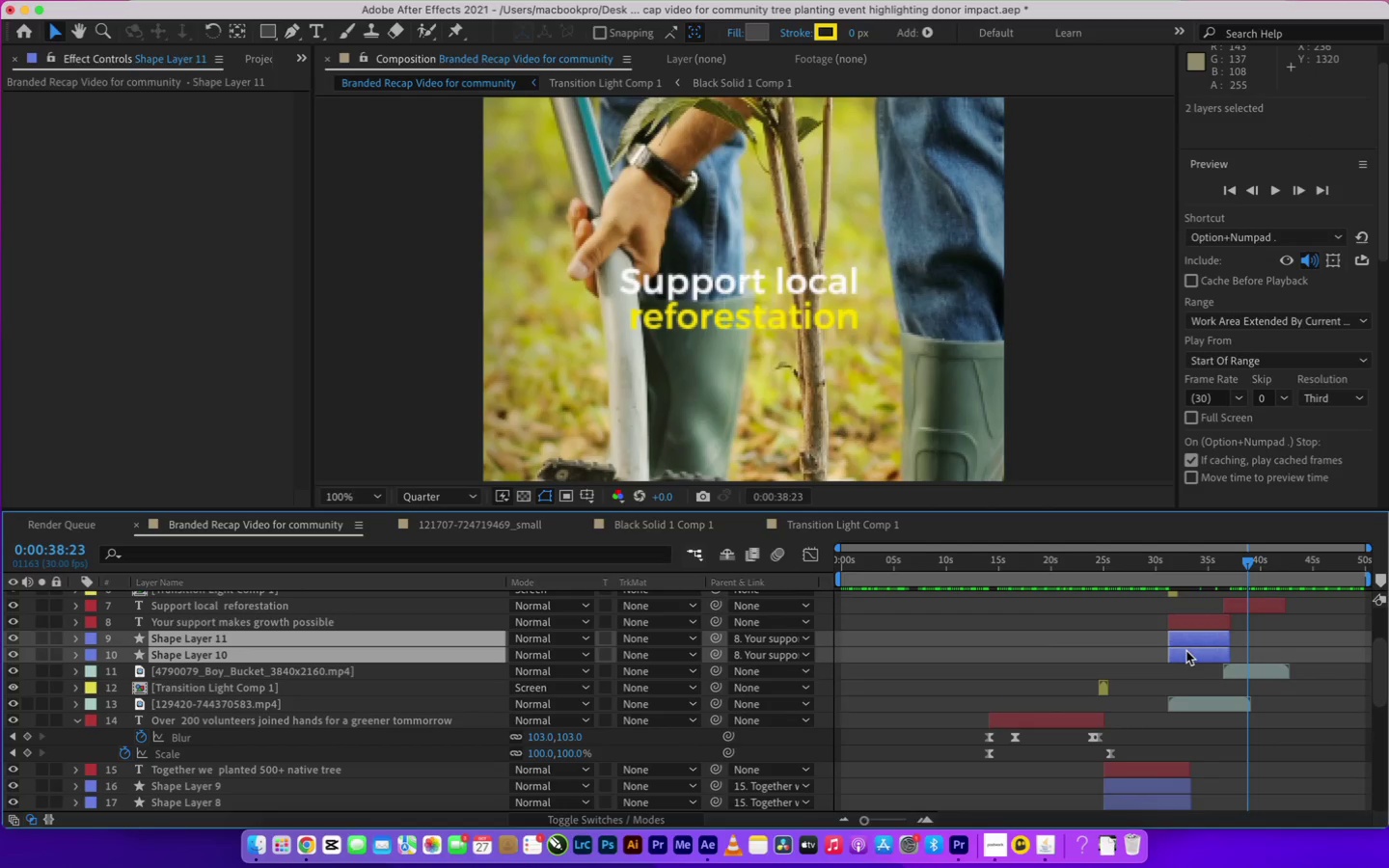 
key(Meta+CommandLeft)
 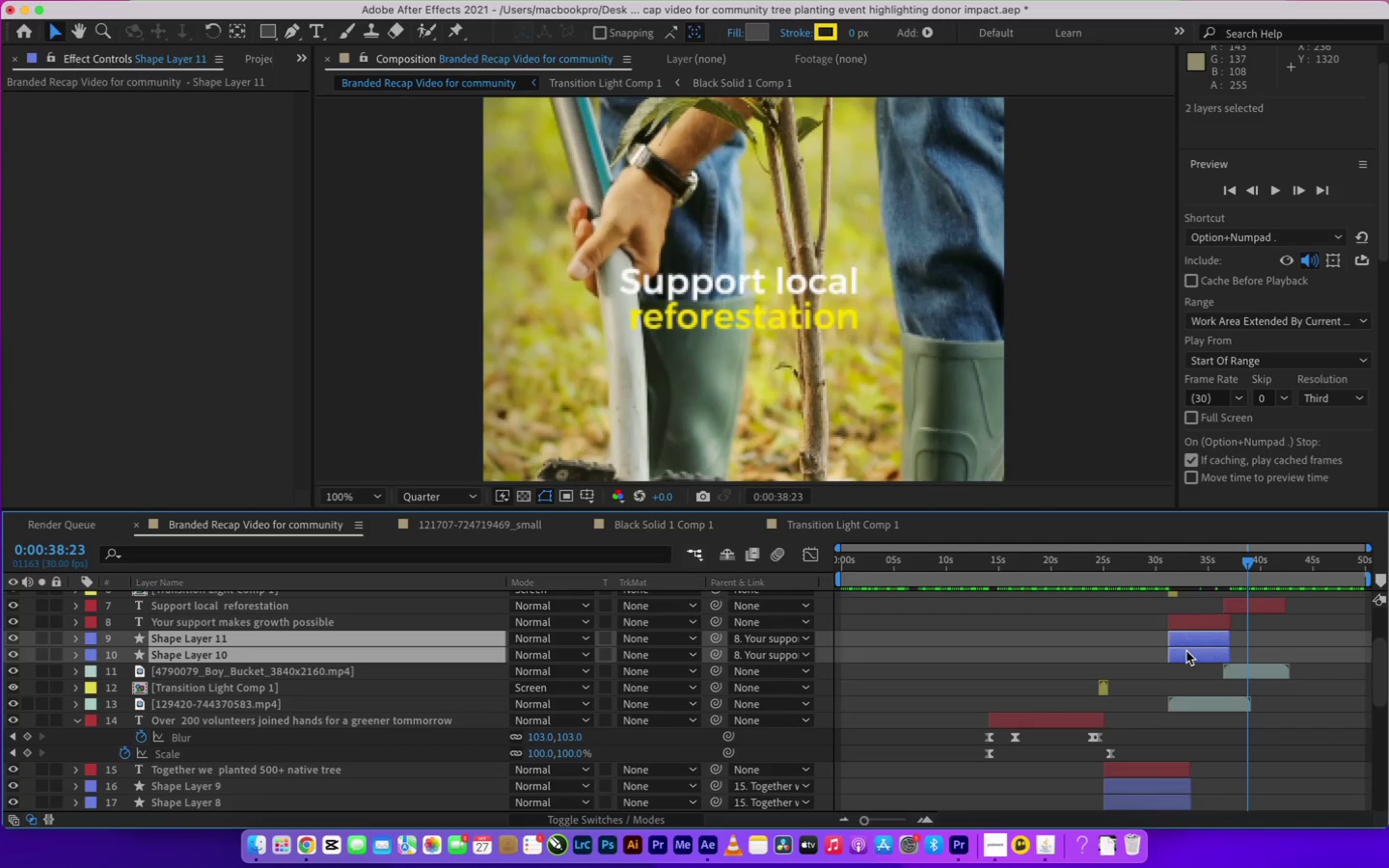 
key(Meta+D)
 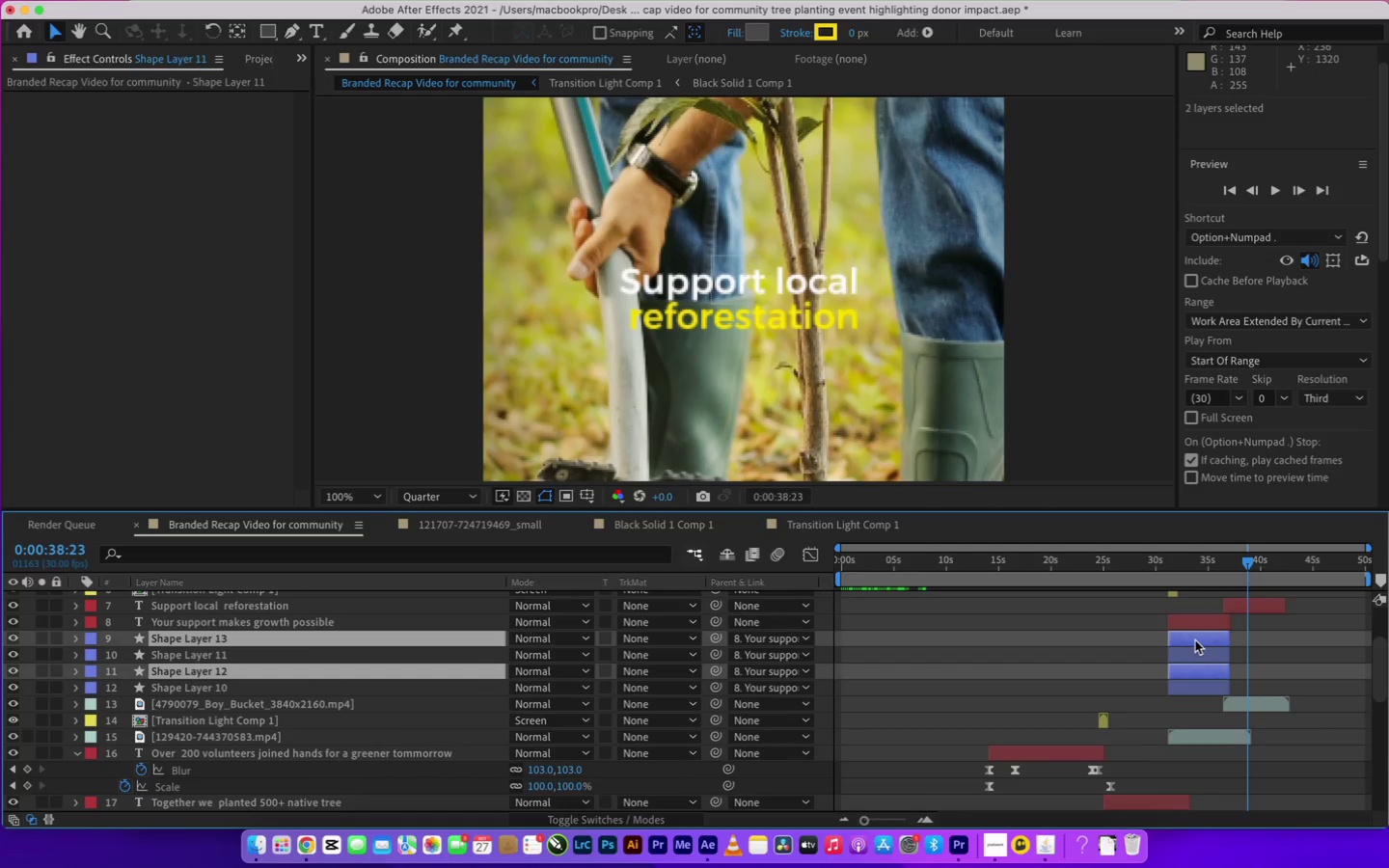 
left_click_drag(start_coordinate=[184, 668], to_coordinate=[195, 652])
 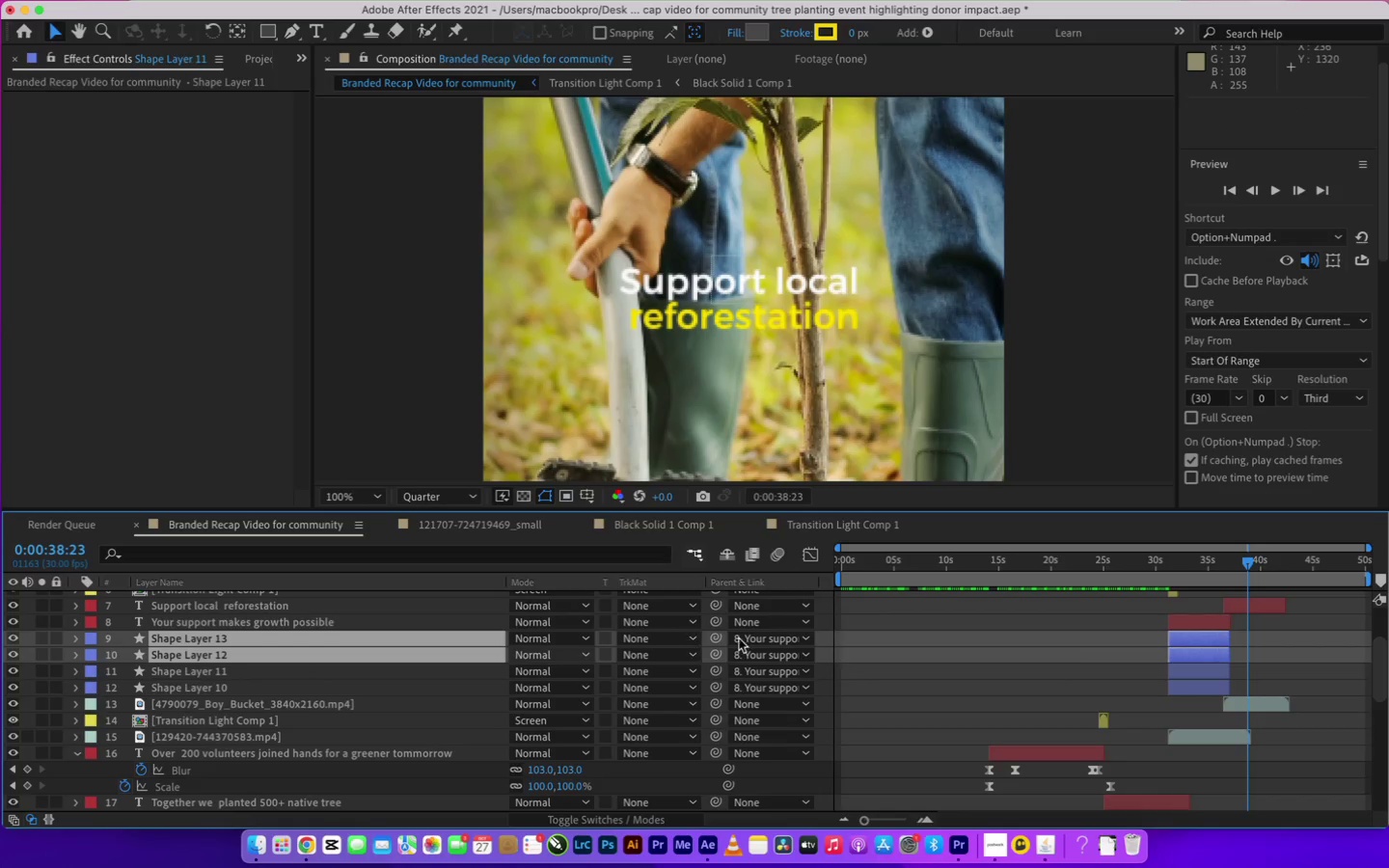 
key(Equal)
 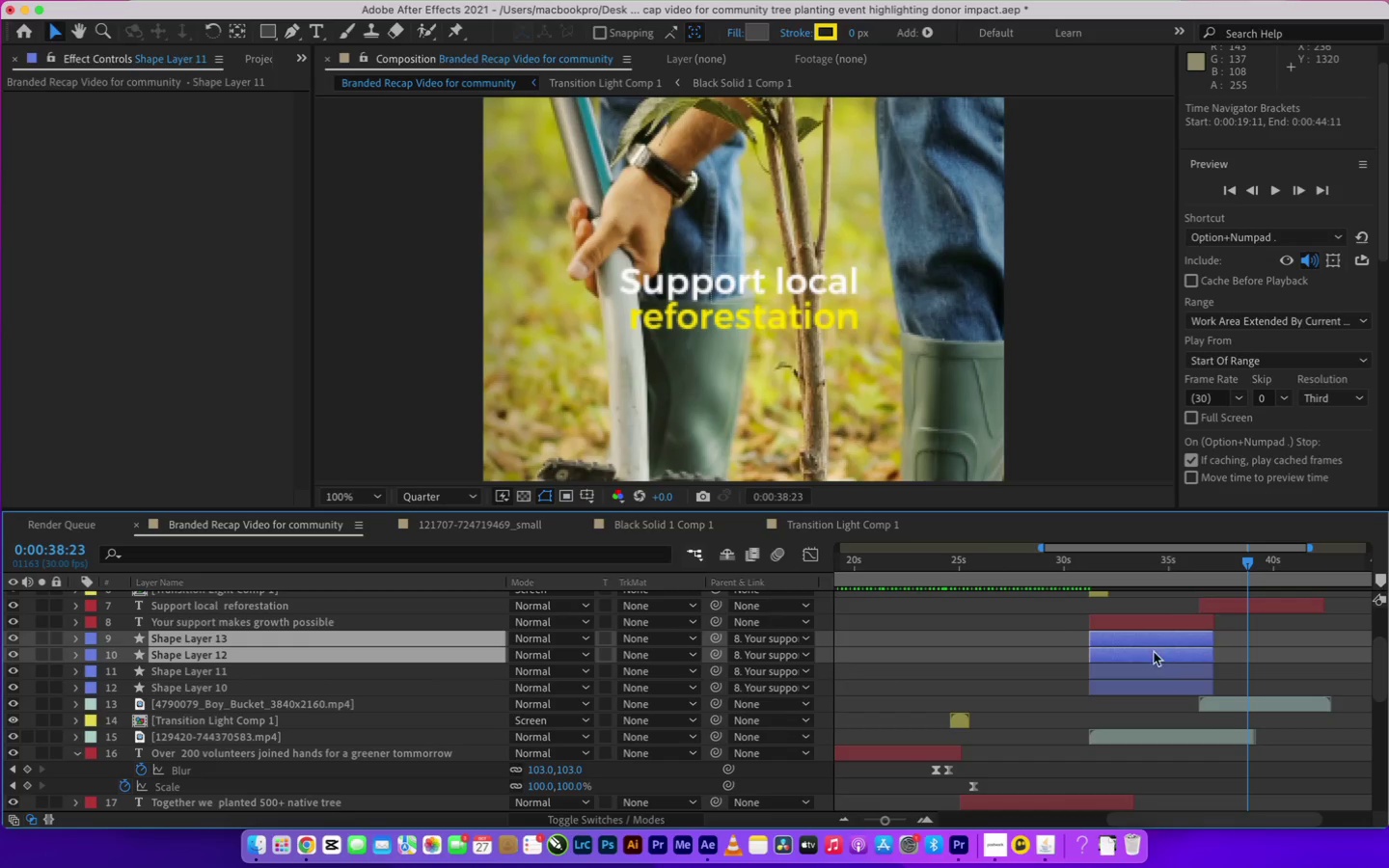 
left_click_drag(start_coordinate=[1127, 640], to_coordinate=[1239, 634])
 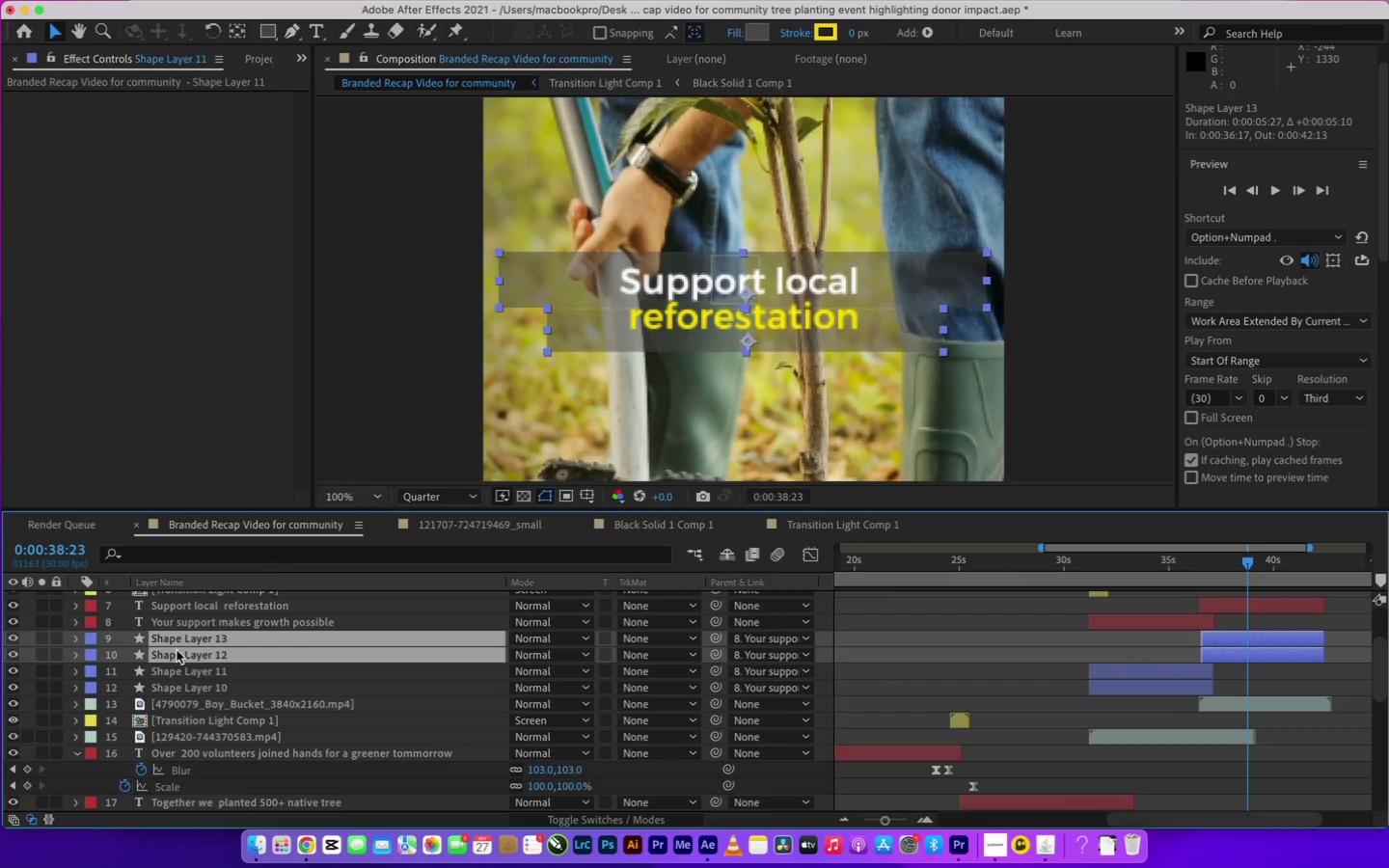 
left_click([122, 650])
 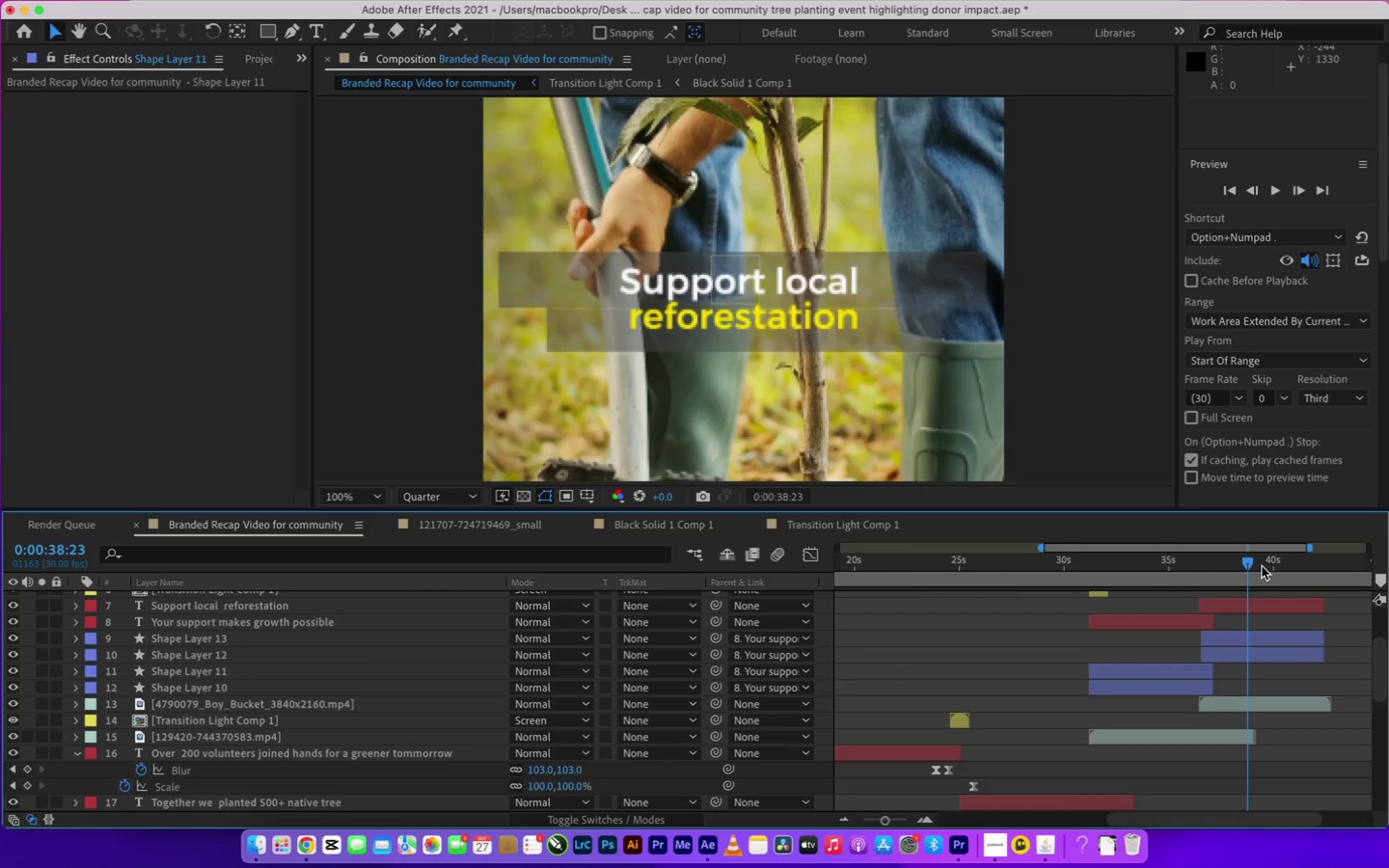 
left_click([1262, 566])
 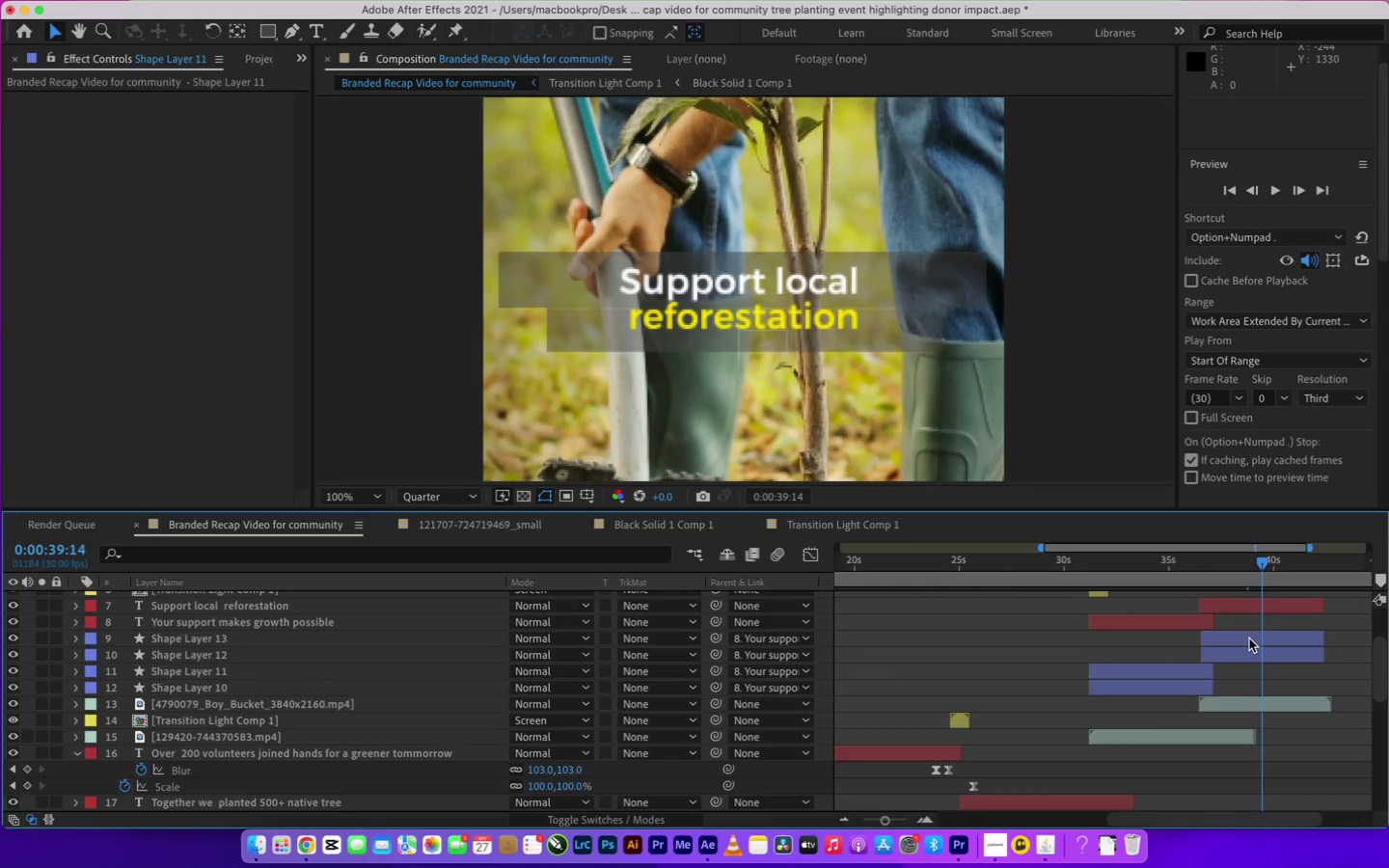 
left_click([1249, 638])
 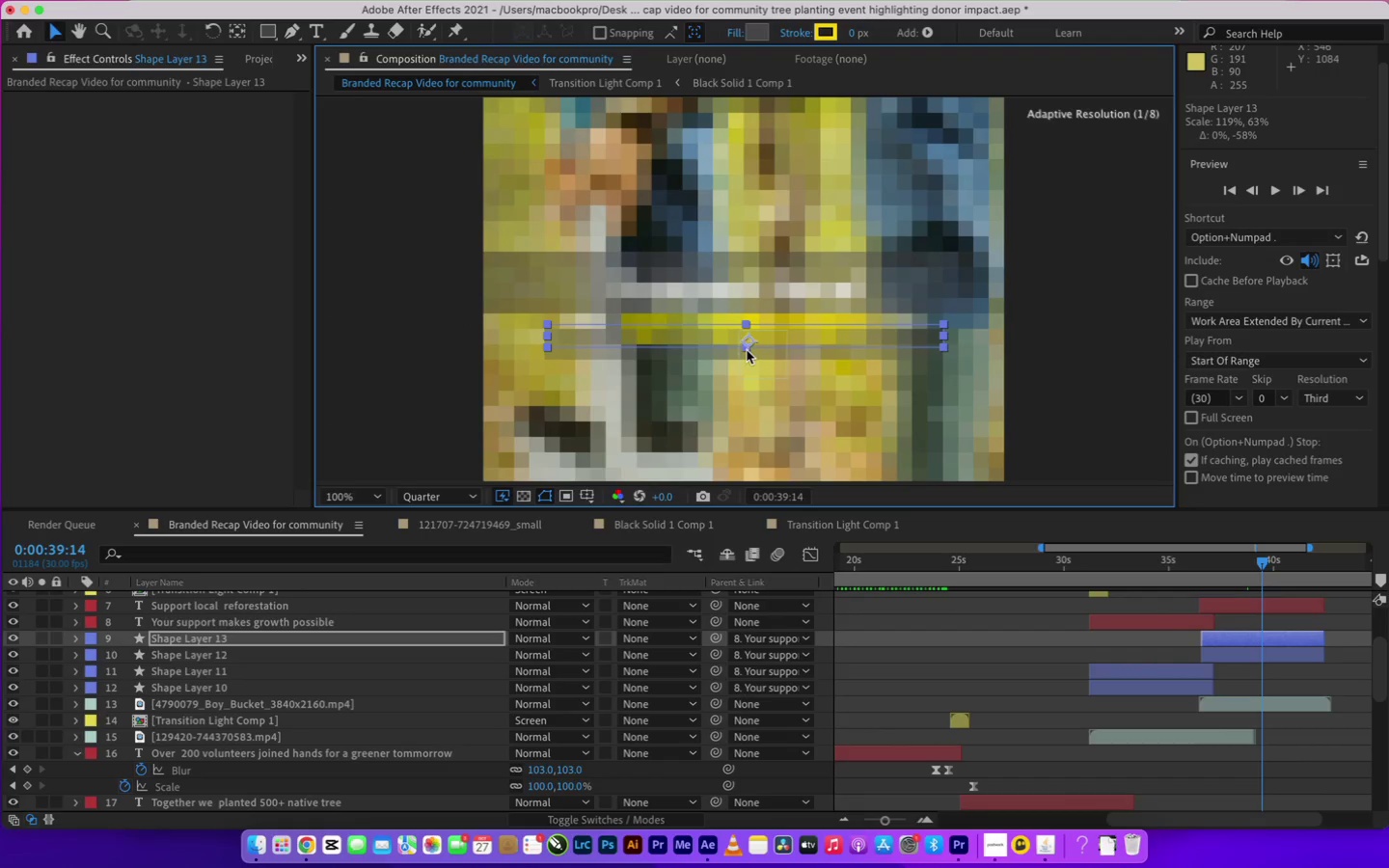 
wait(7.53)
 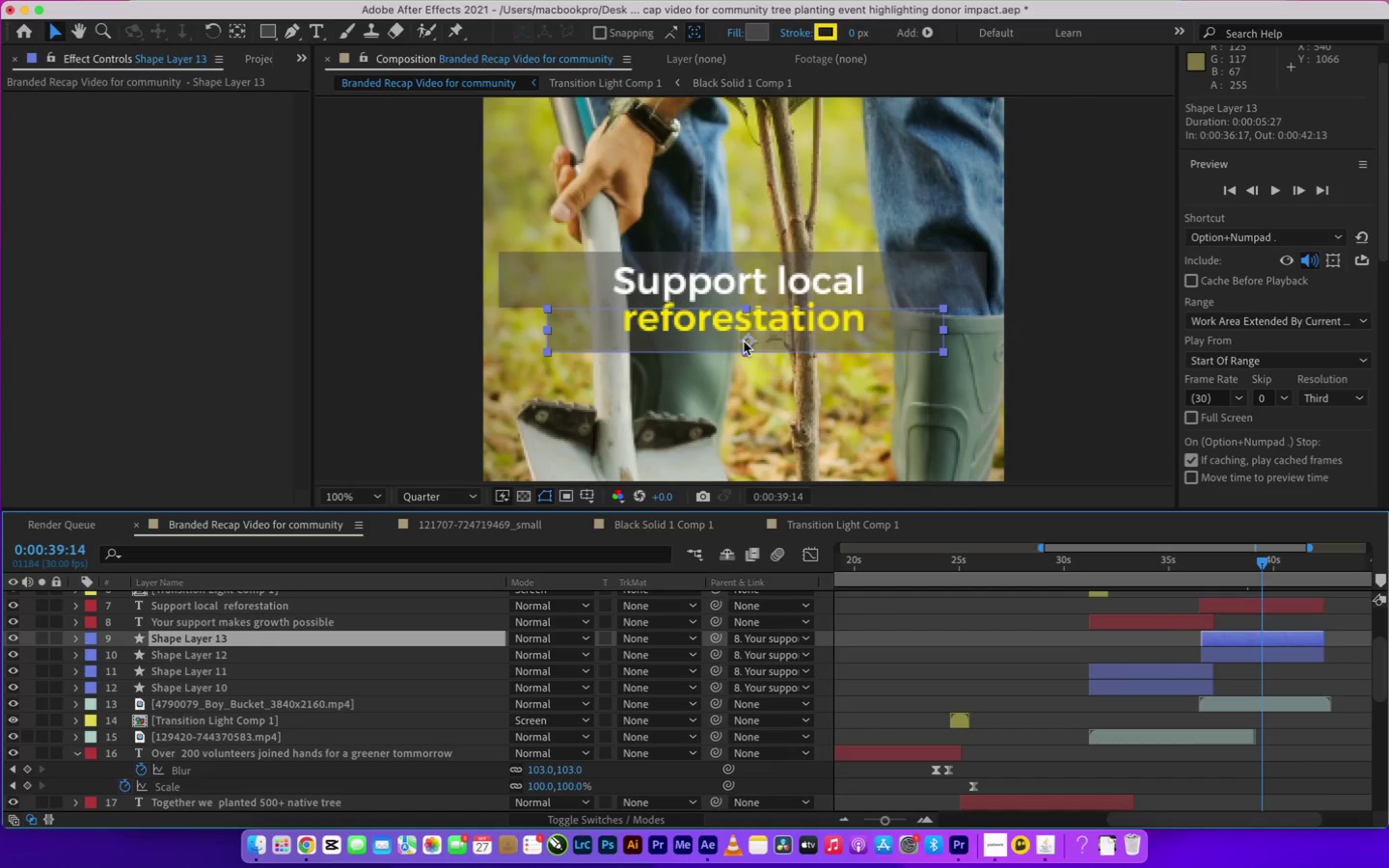 
left_click_drag(start_coordinate=[546, 337], to_coordinate=[611, 335])
 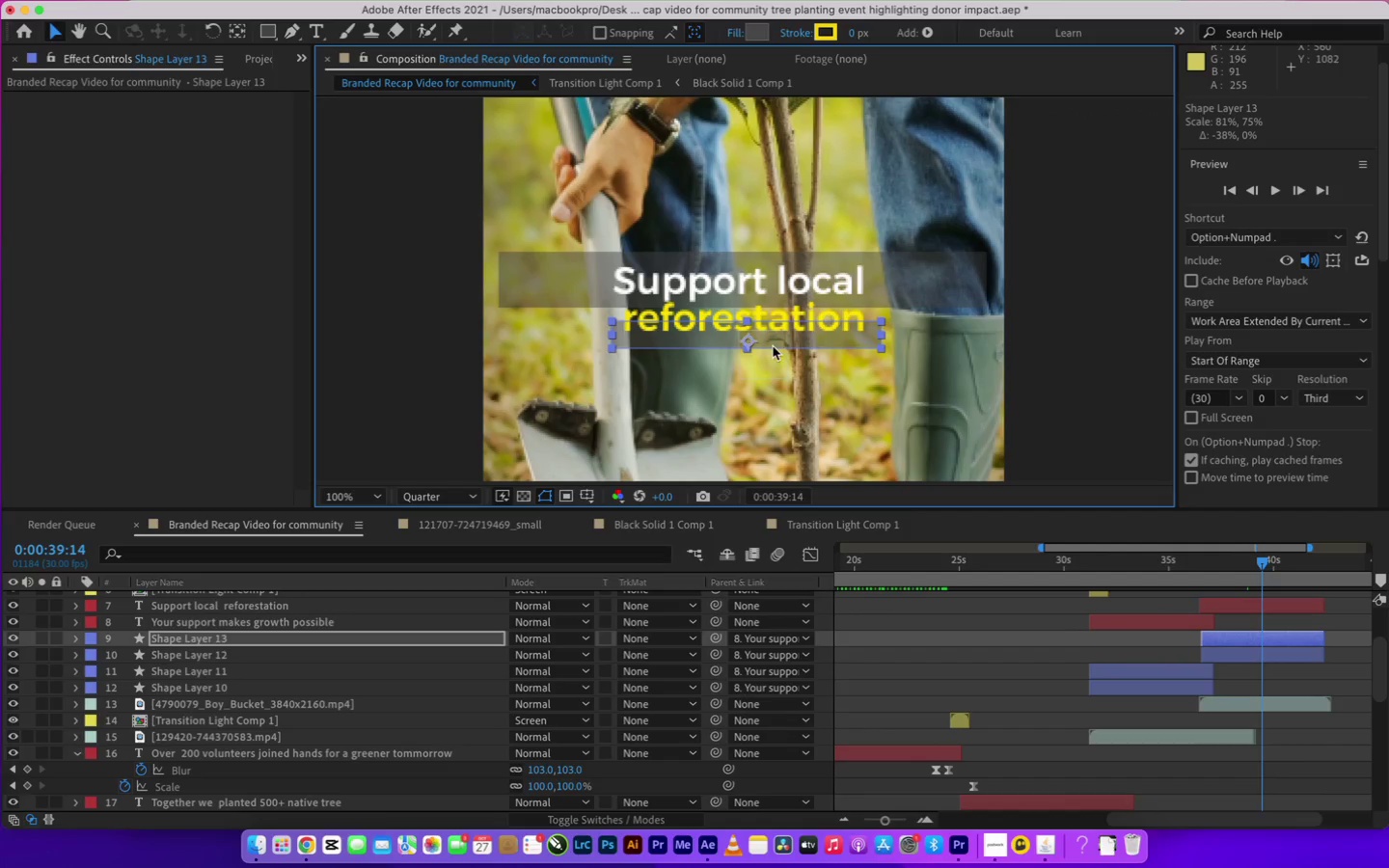 
left_click_drag(start_coordinate=[784, 343], to_coordinate=[786, 333])
 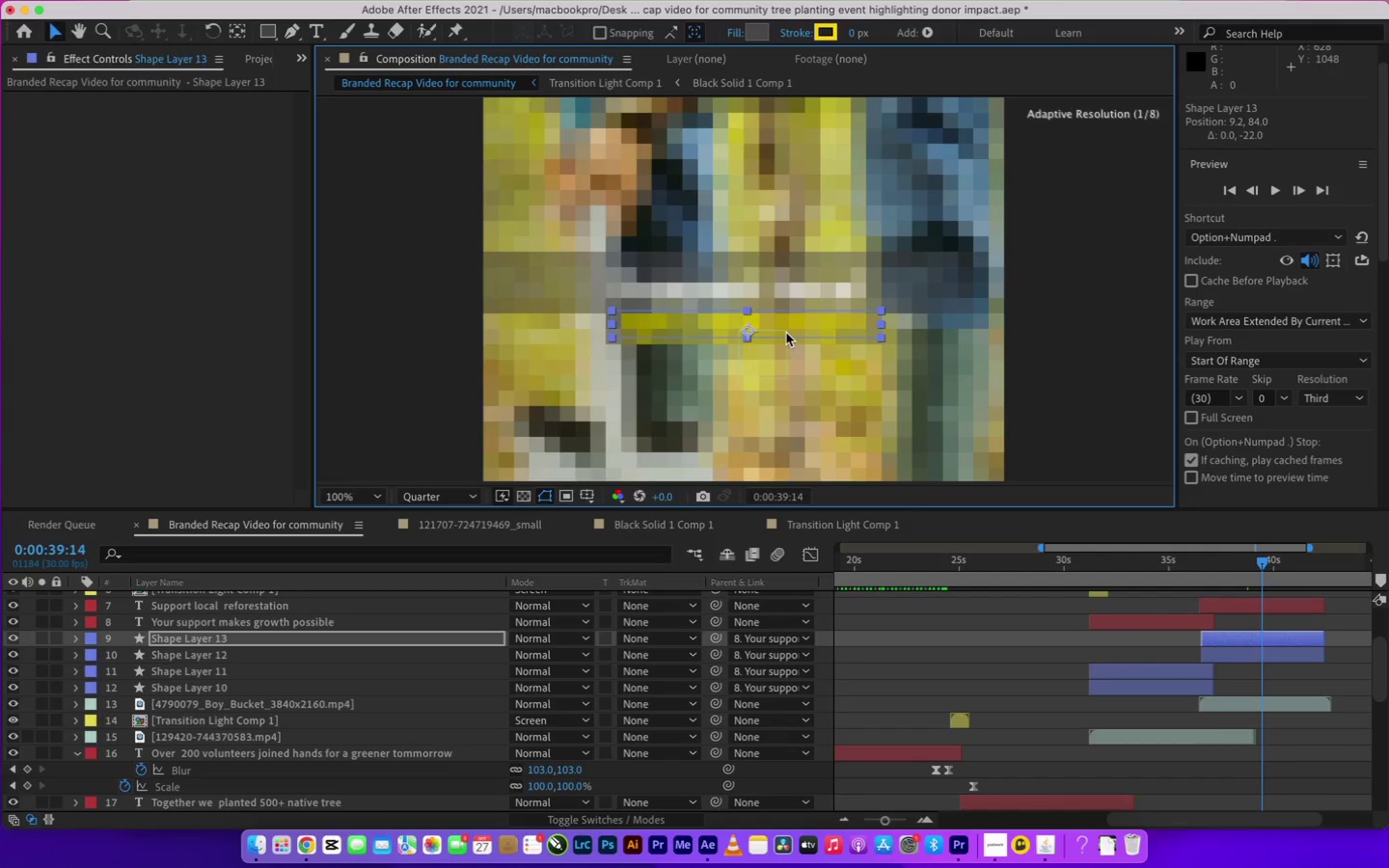 
hold_key(key=ShiftLeft, duration=1.12)
 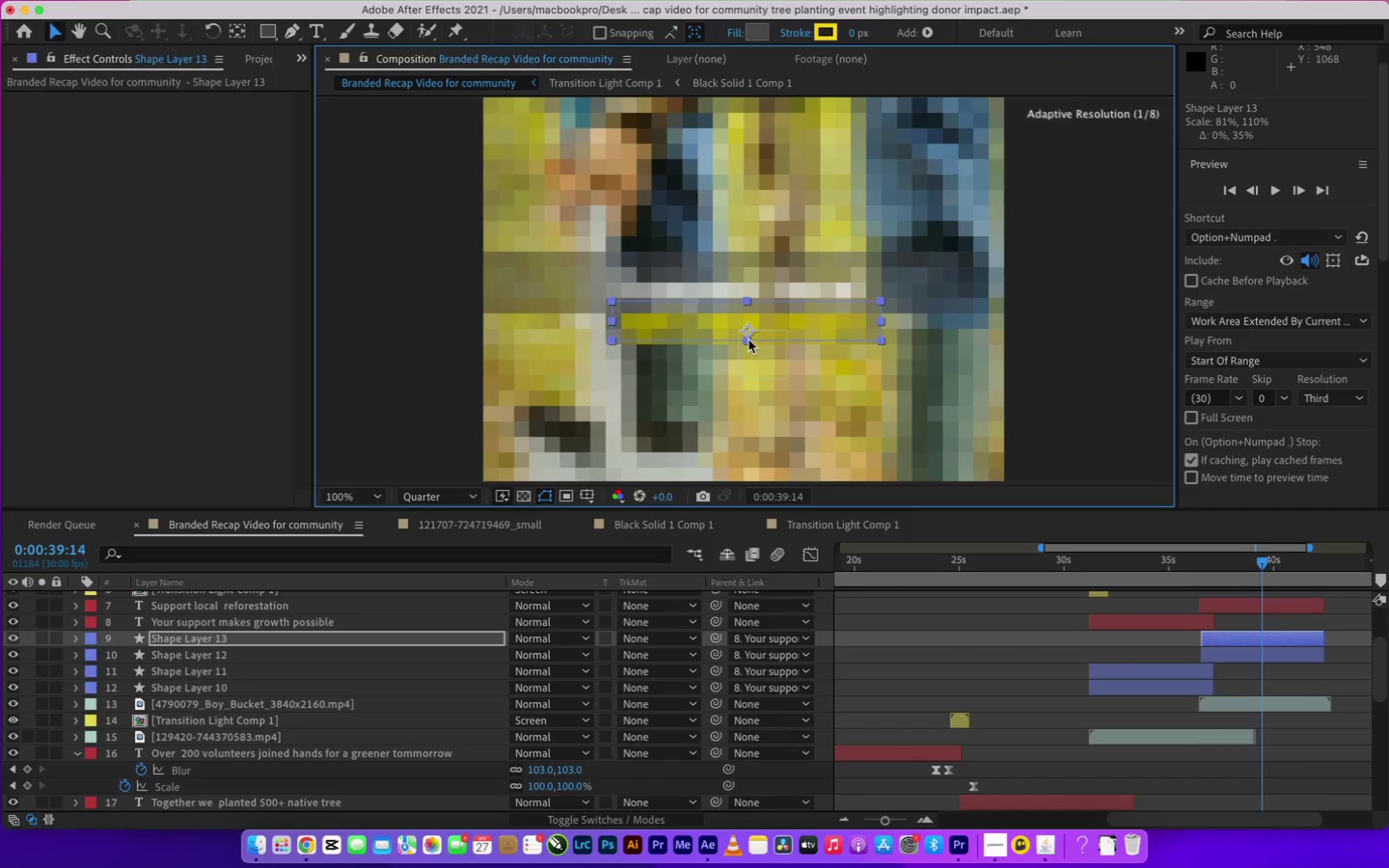 
wait(5.21)
 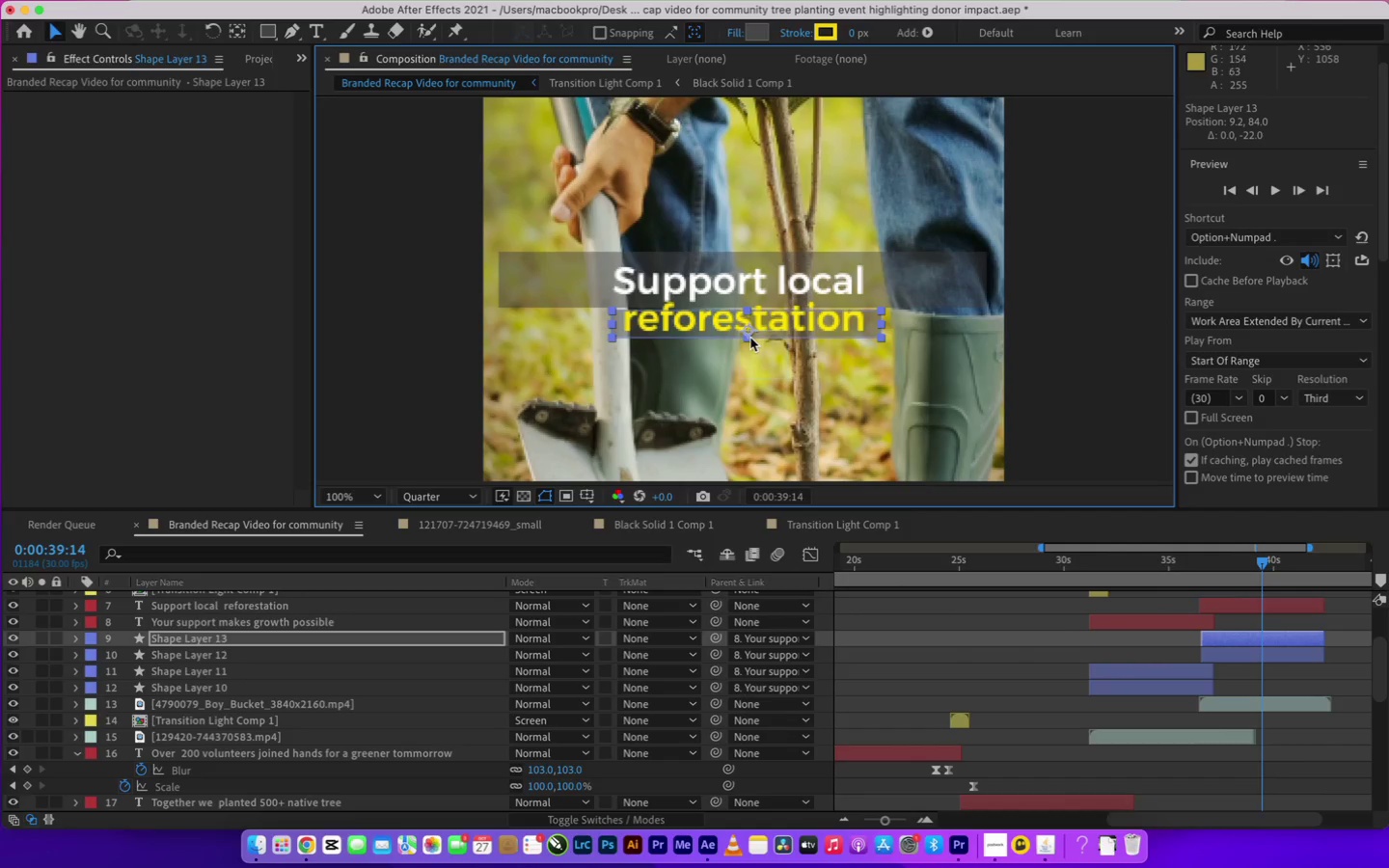 
left_click([939, 282])
 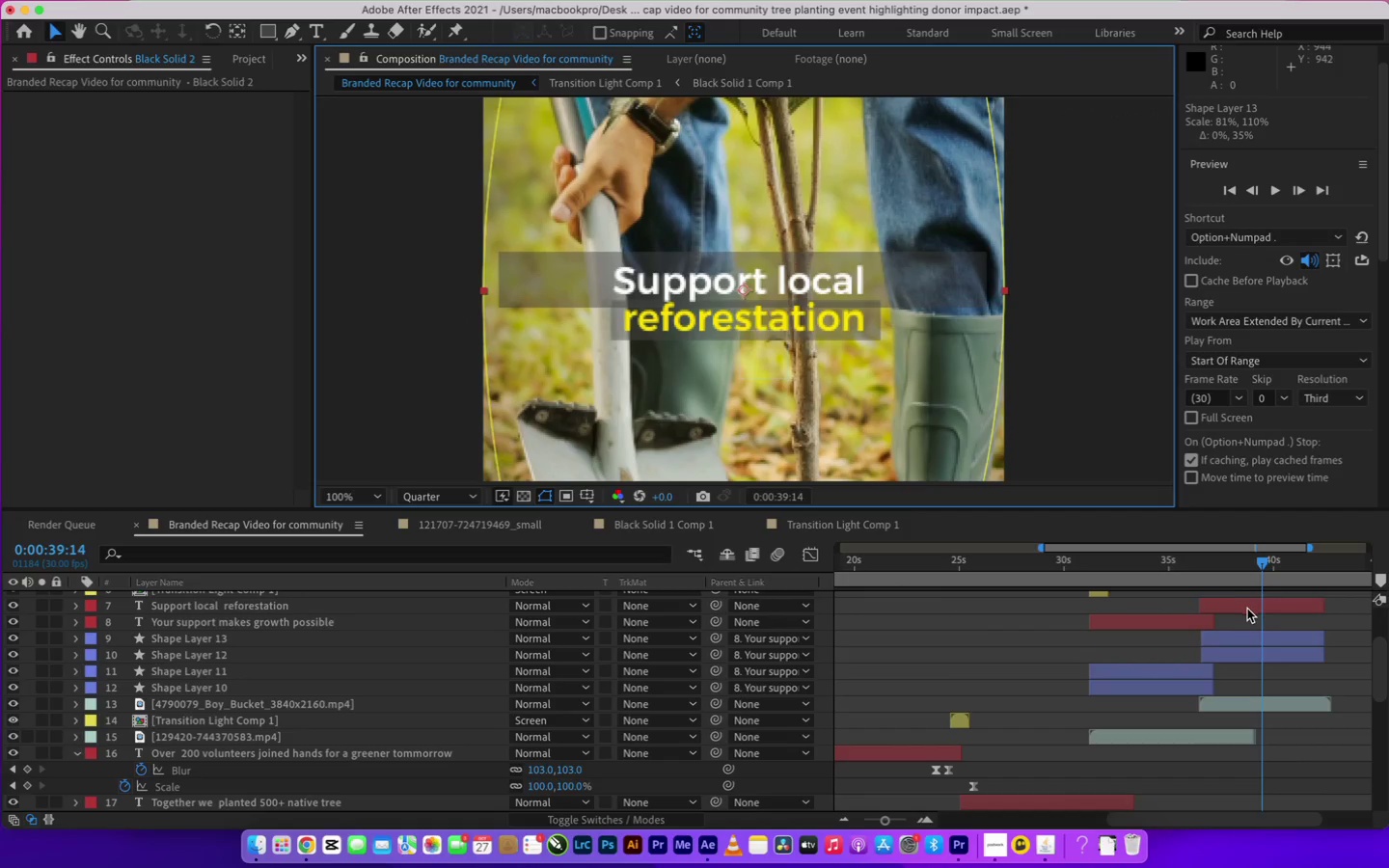 
left_click([1242, 635])
 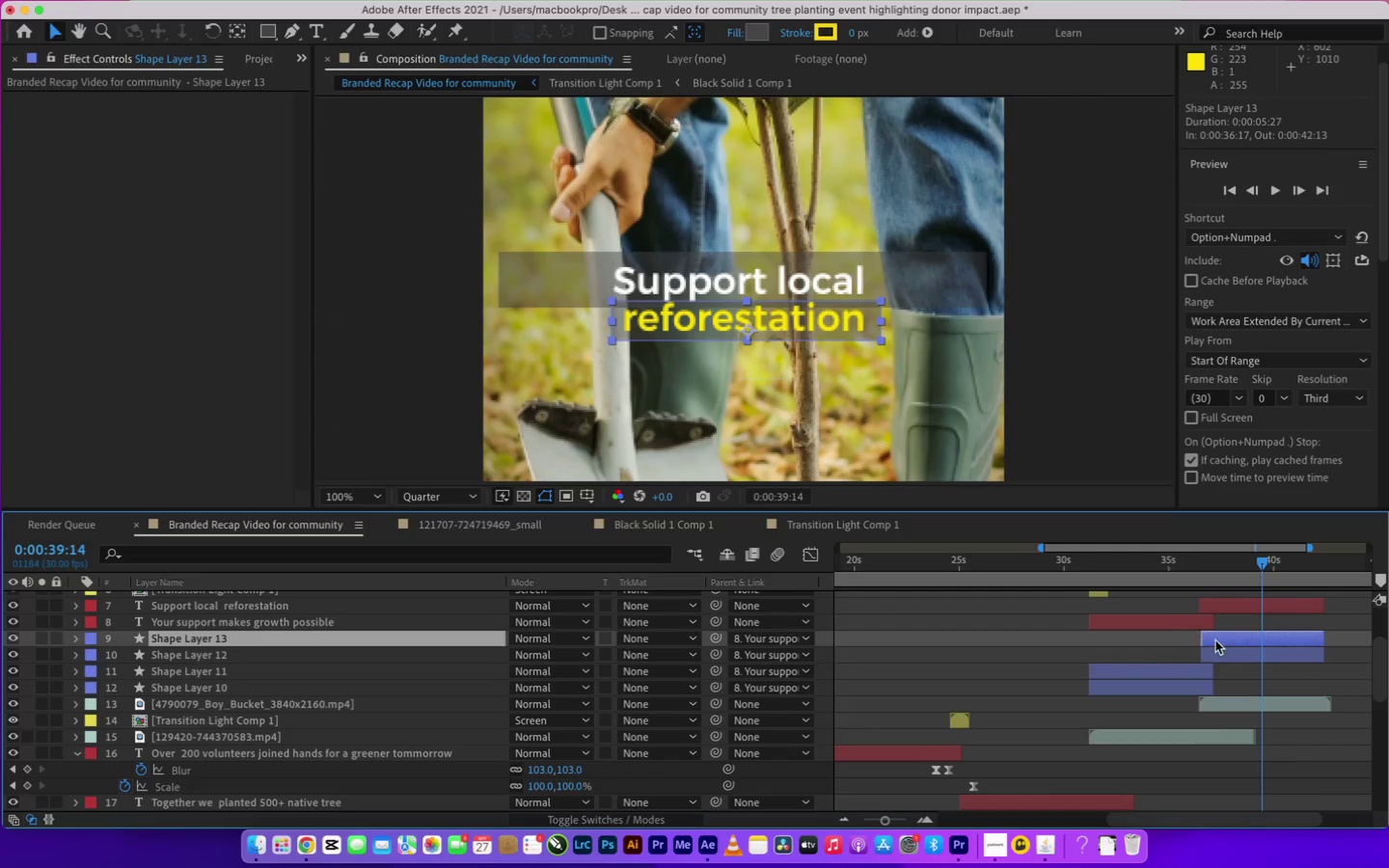 
left_click([1221, 654])
 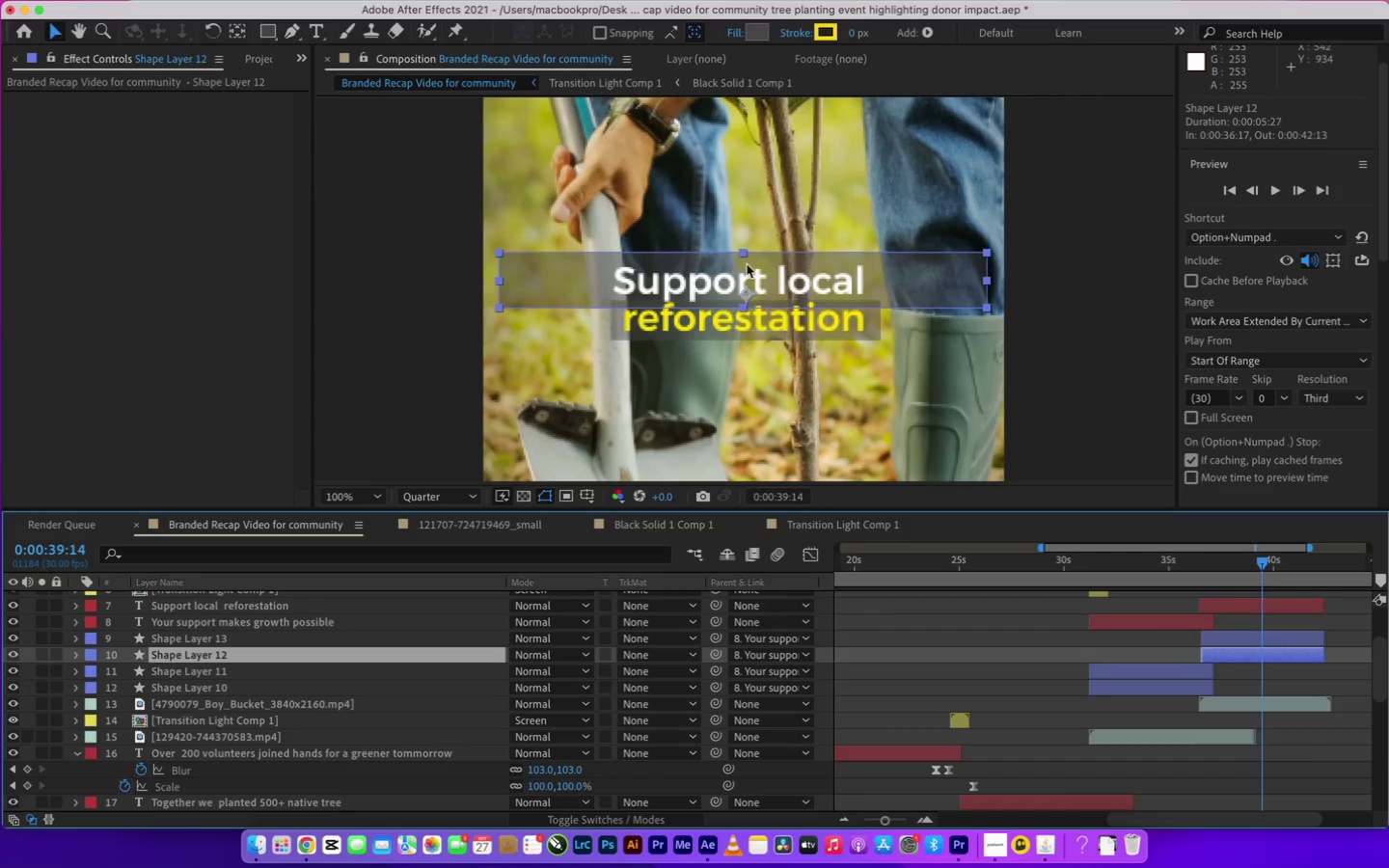 
left_click_drag(start_coordinate=[747, 248], to_coordinate=[745, 259])
 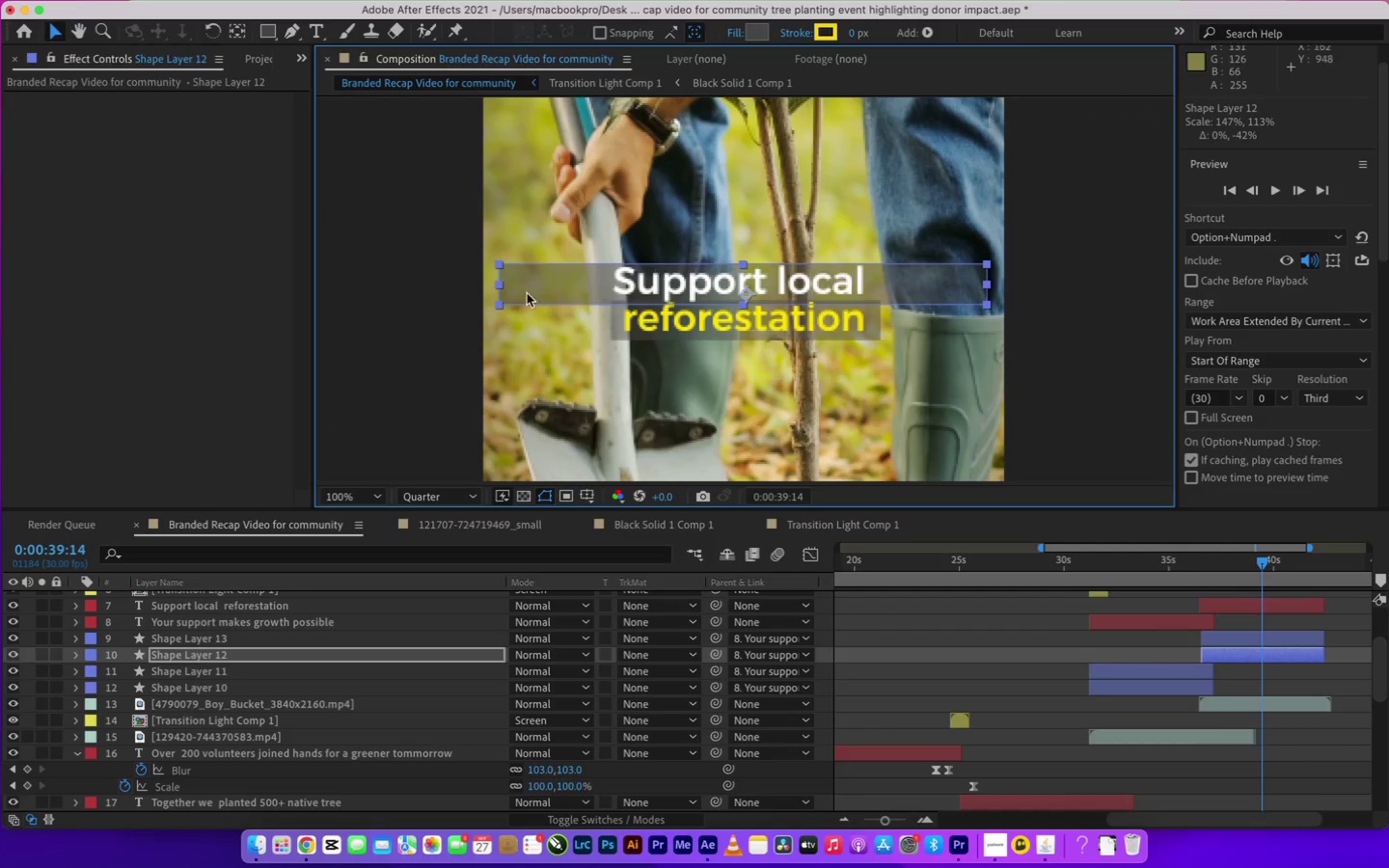 
left_click_drag(start_coordinate=[499, 288], to_coordinate=[598, 289])
 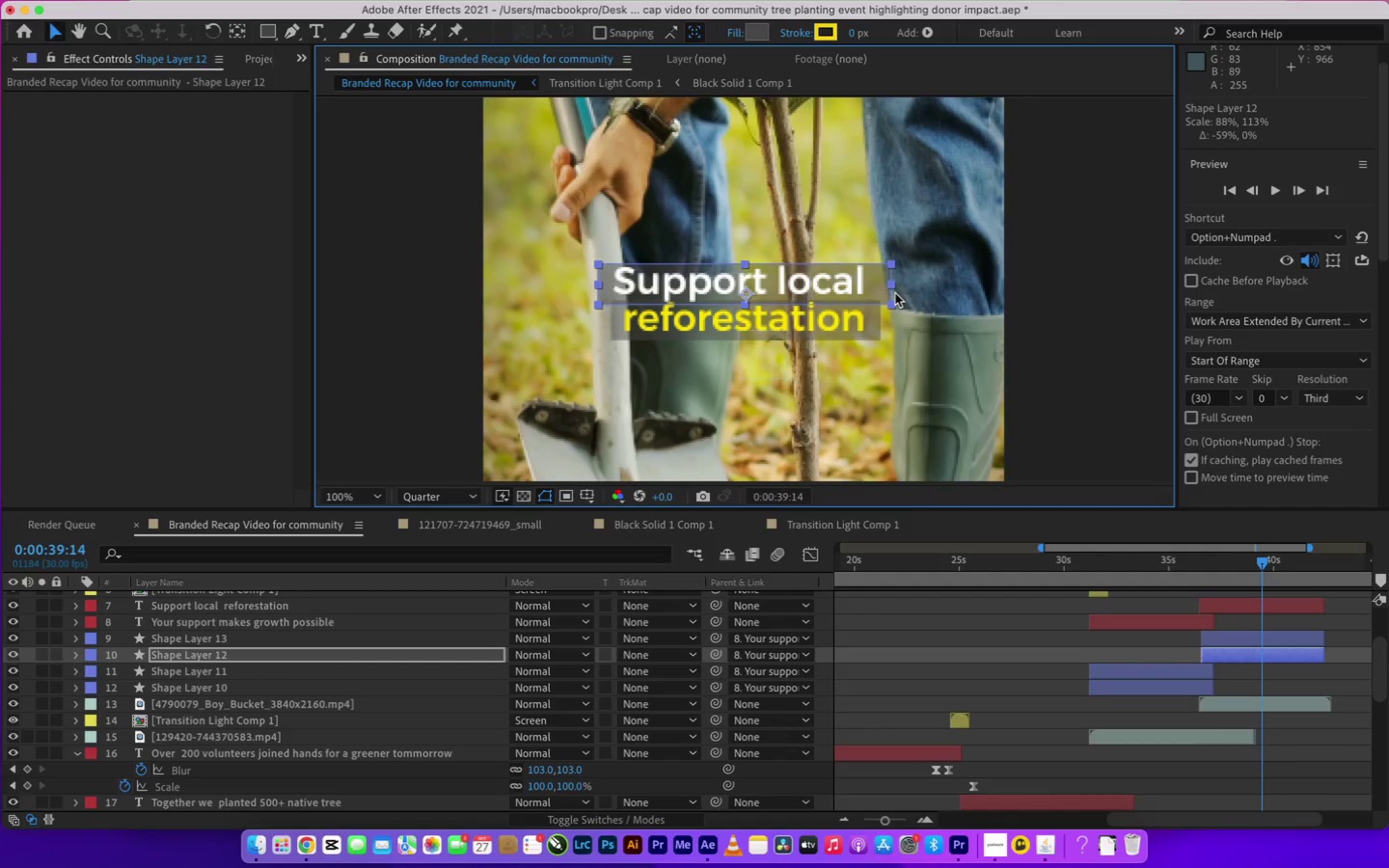 
key(ArrowUp)
 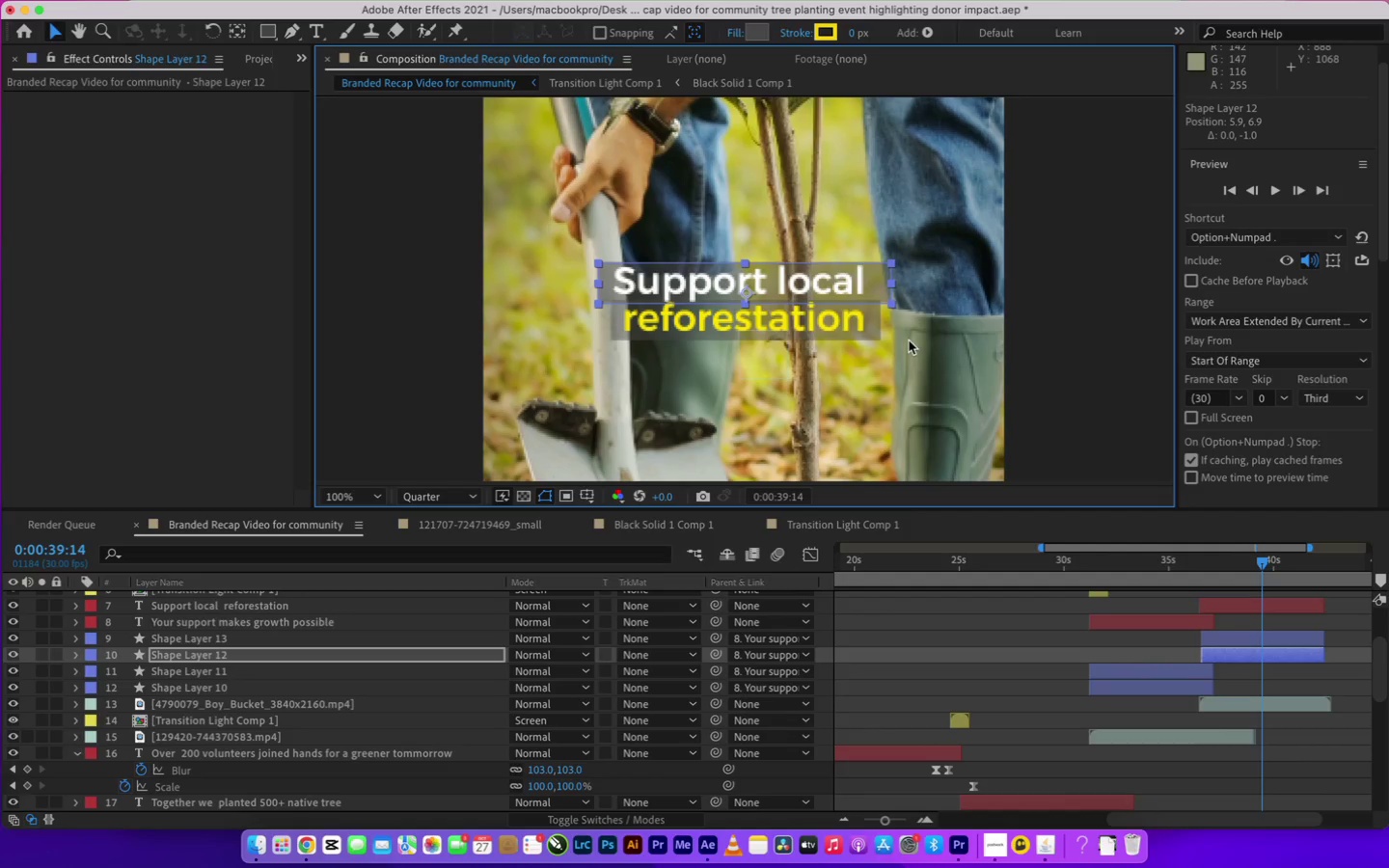 
key(ArrowUp)
 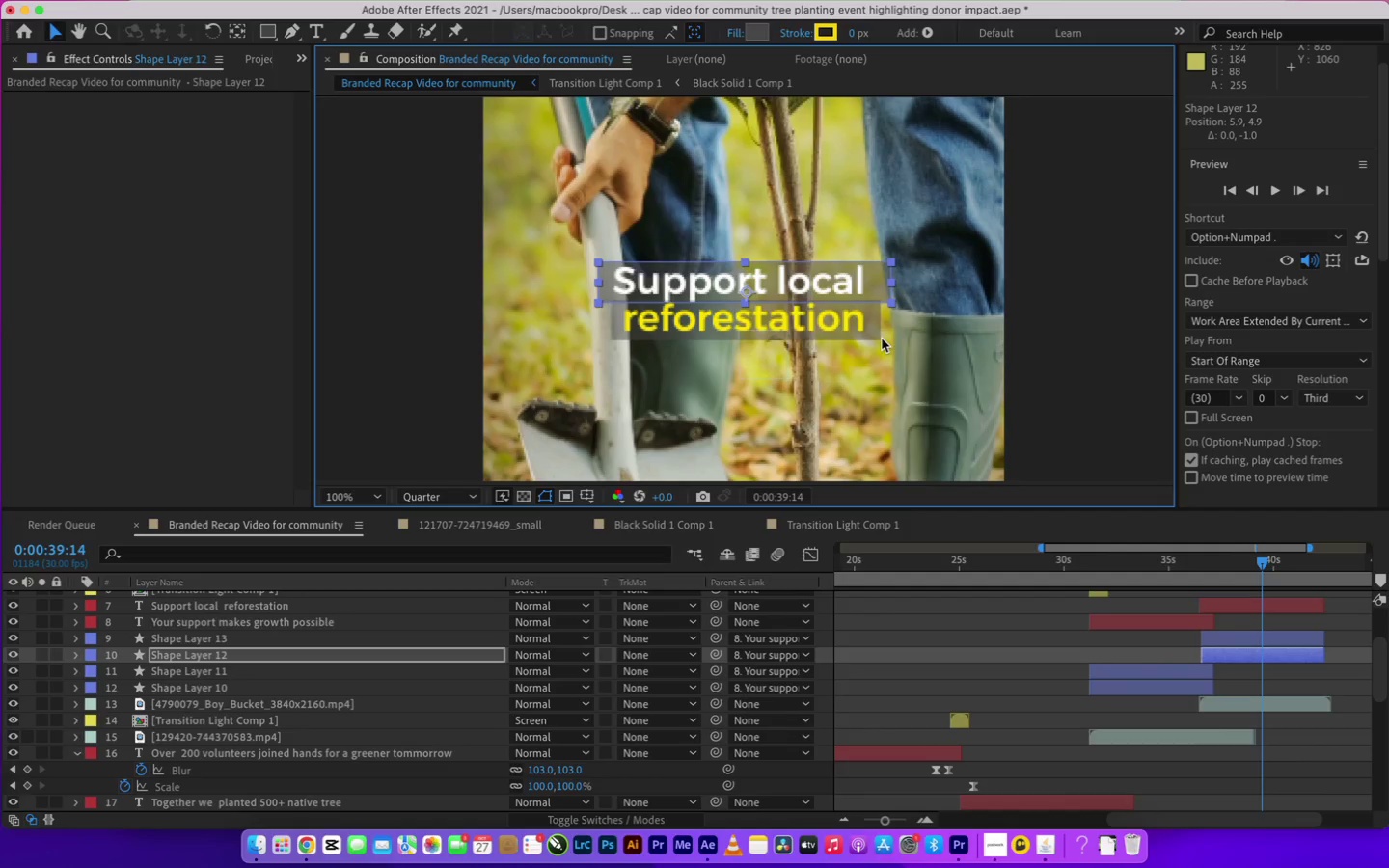 
left_click([876, 332])
 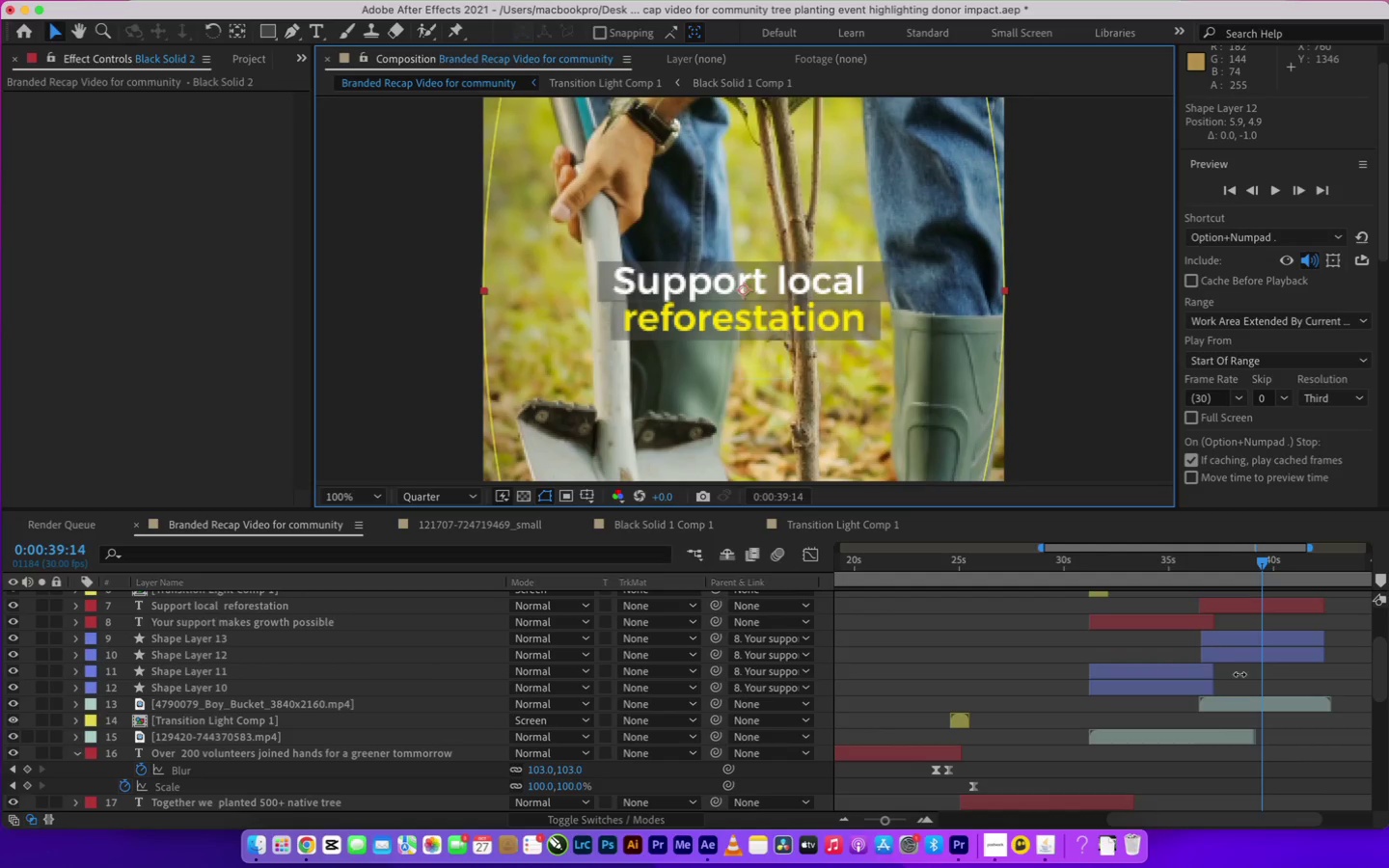 
left_click([1224, 636])
 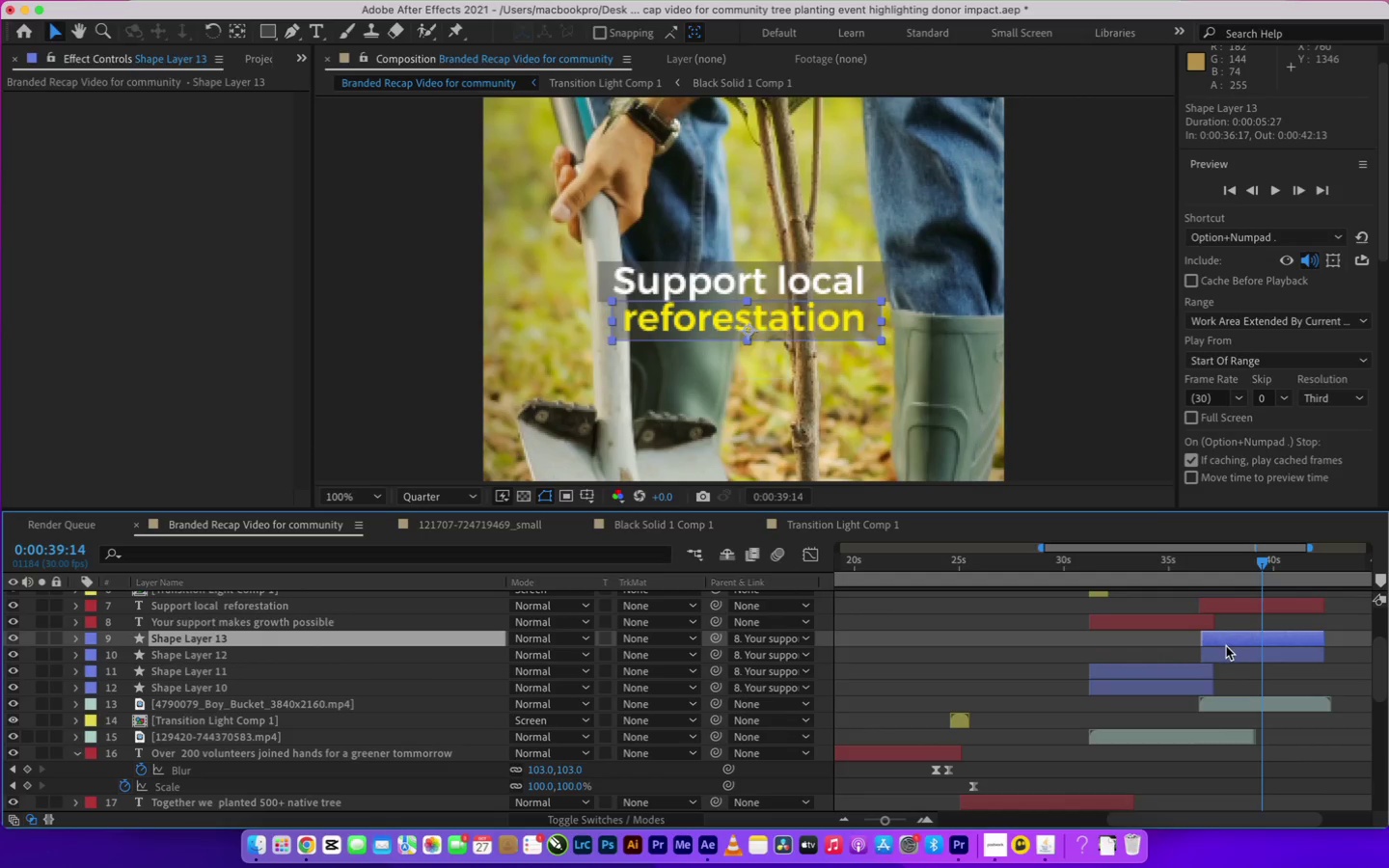 
hold_key(key=ShiftLeft, duration=0.37)
left_click([1230, 654])
 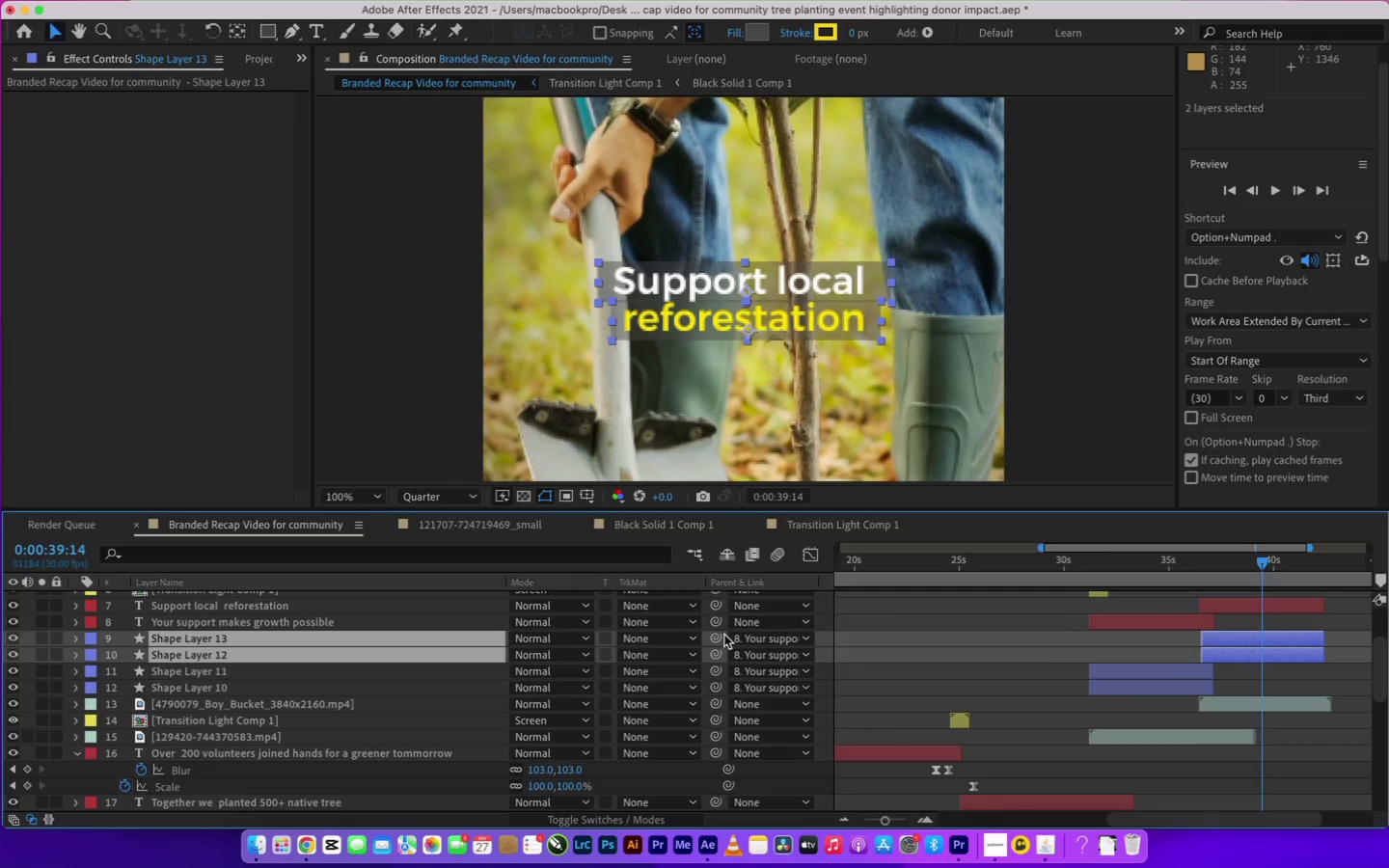 
left_click_drag(start_coordinate=[714, 638], to_coordinate=[271, 624])
 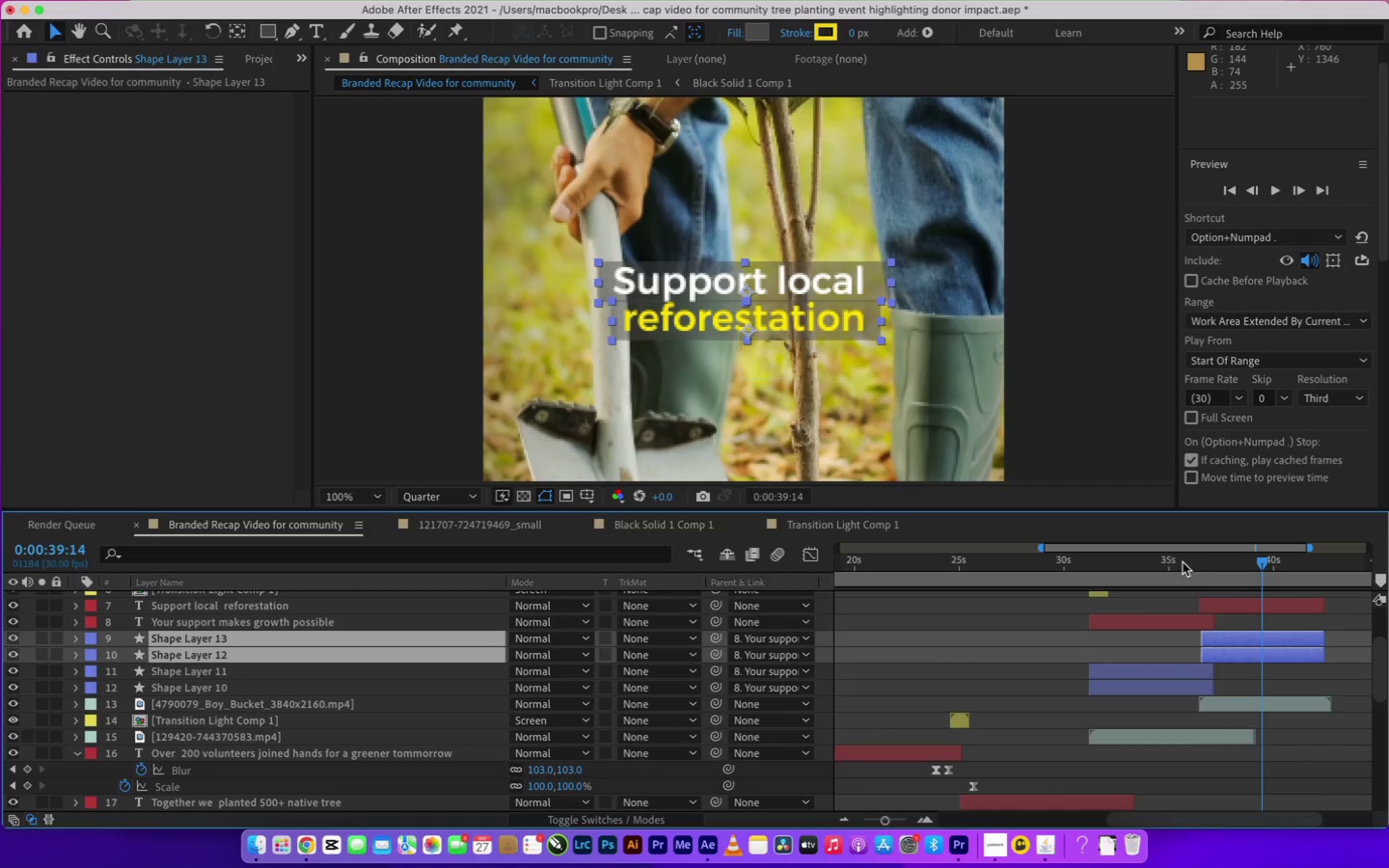 
left_click([1275, 560])
 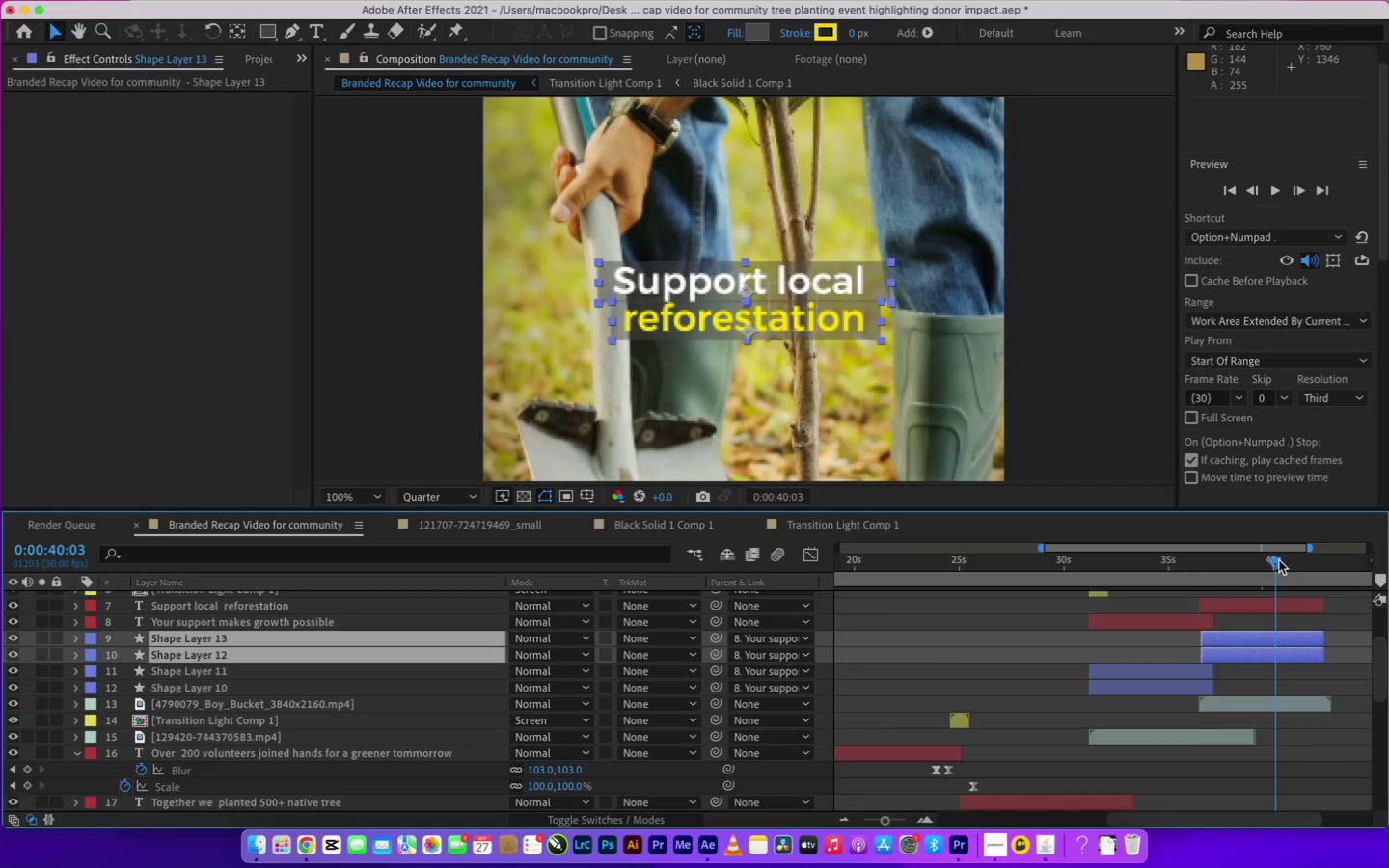 
left_click_drag(start_coordinate=[1285, 562], to_coordinate=[1293, 562])
 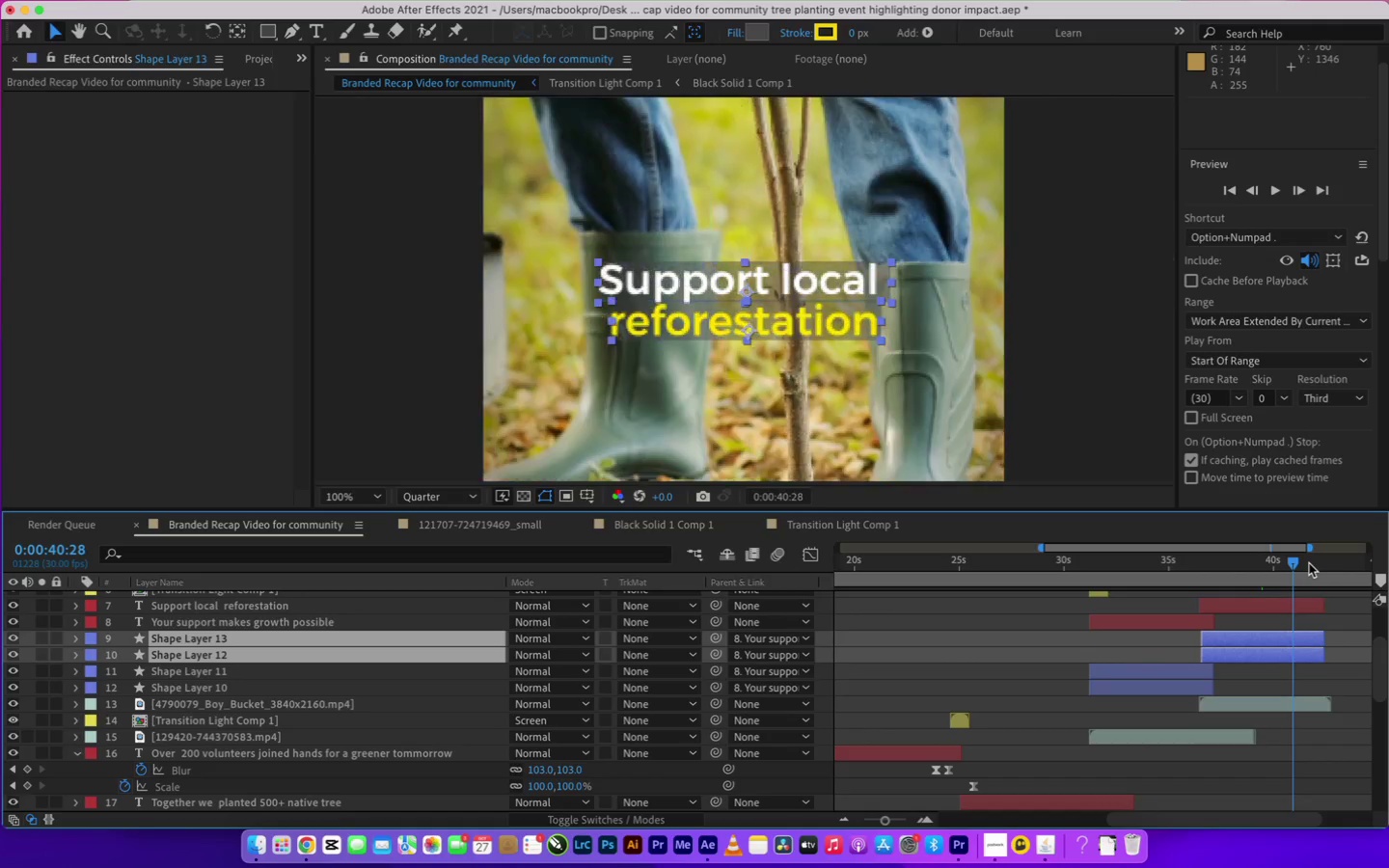 
key(Meta+S)
 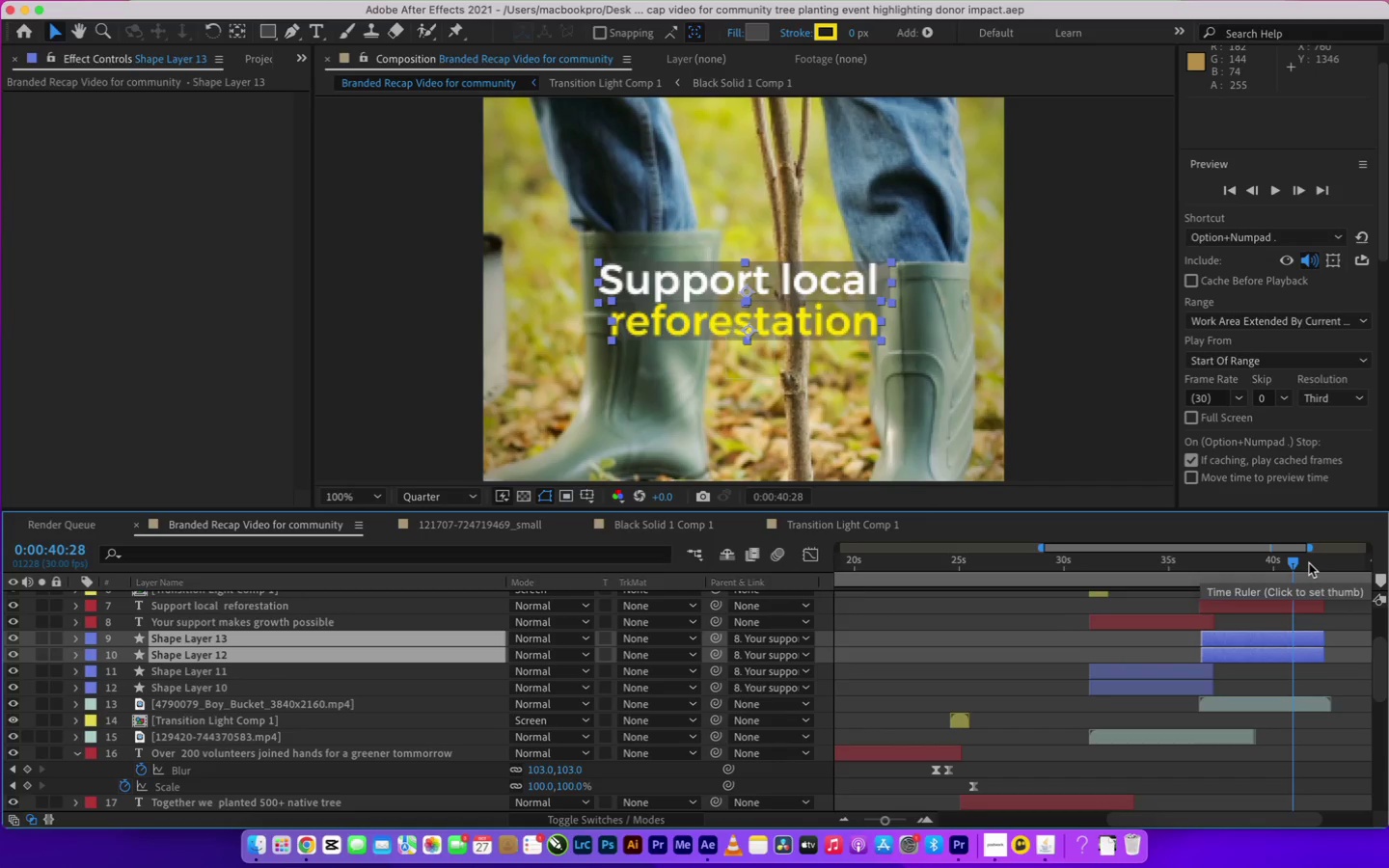 
scroll: coordinate [798, 317], scroll_direction: down, amount: 2.0
 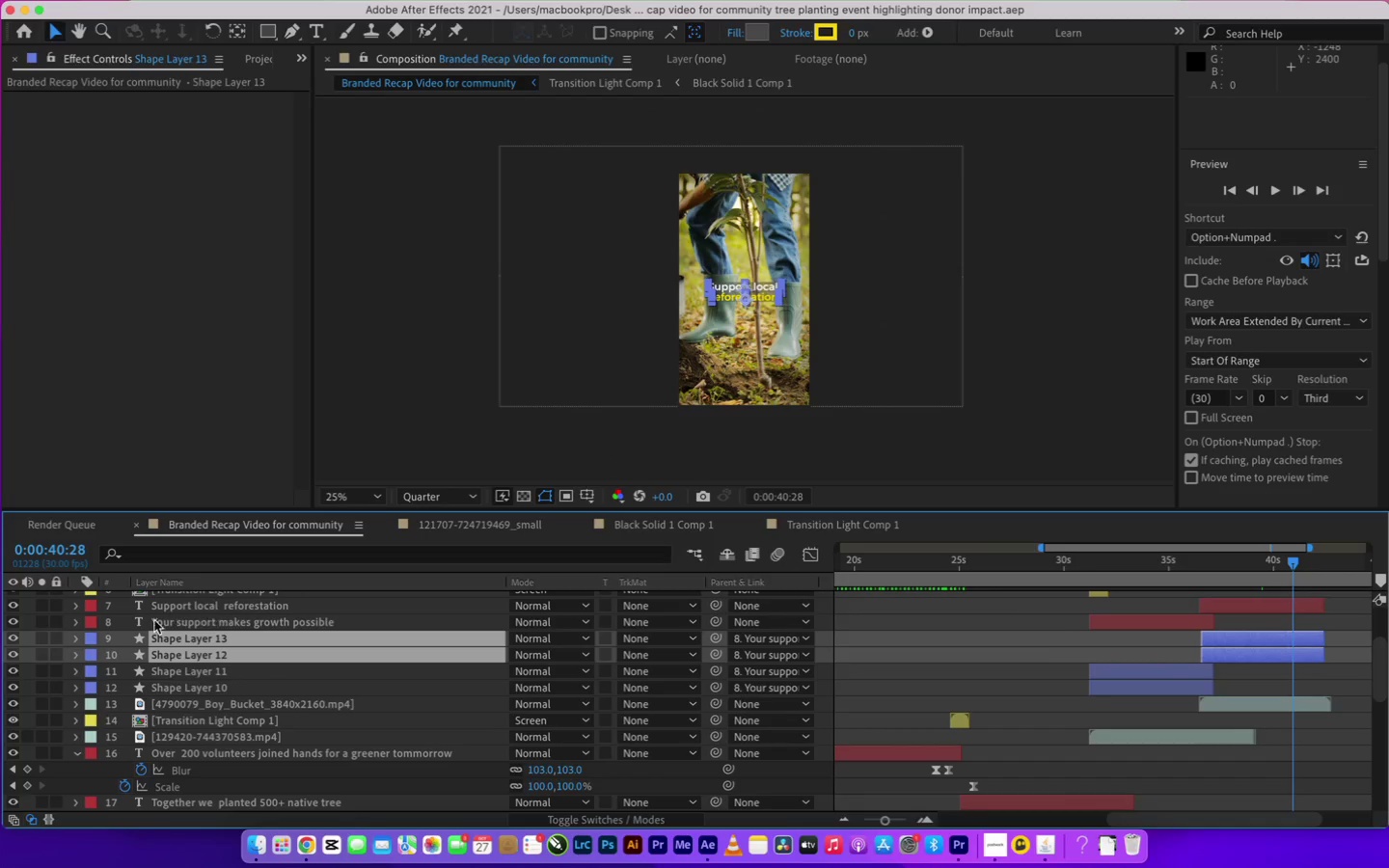 
left_click([120, 628])
 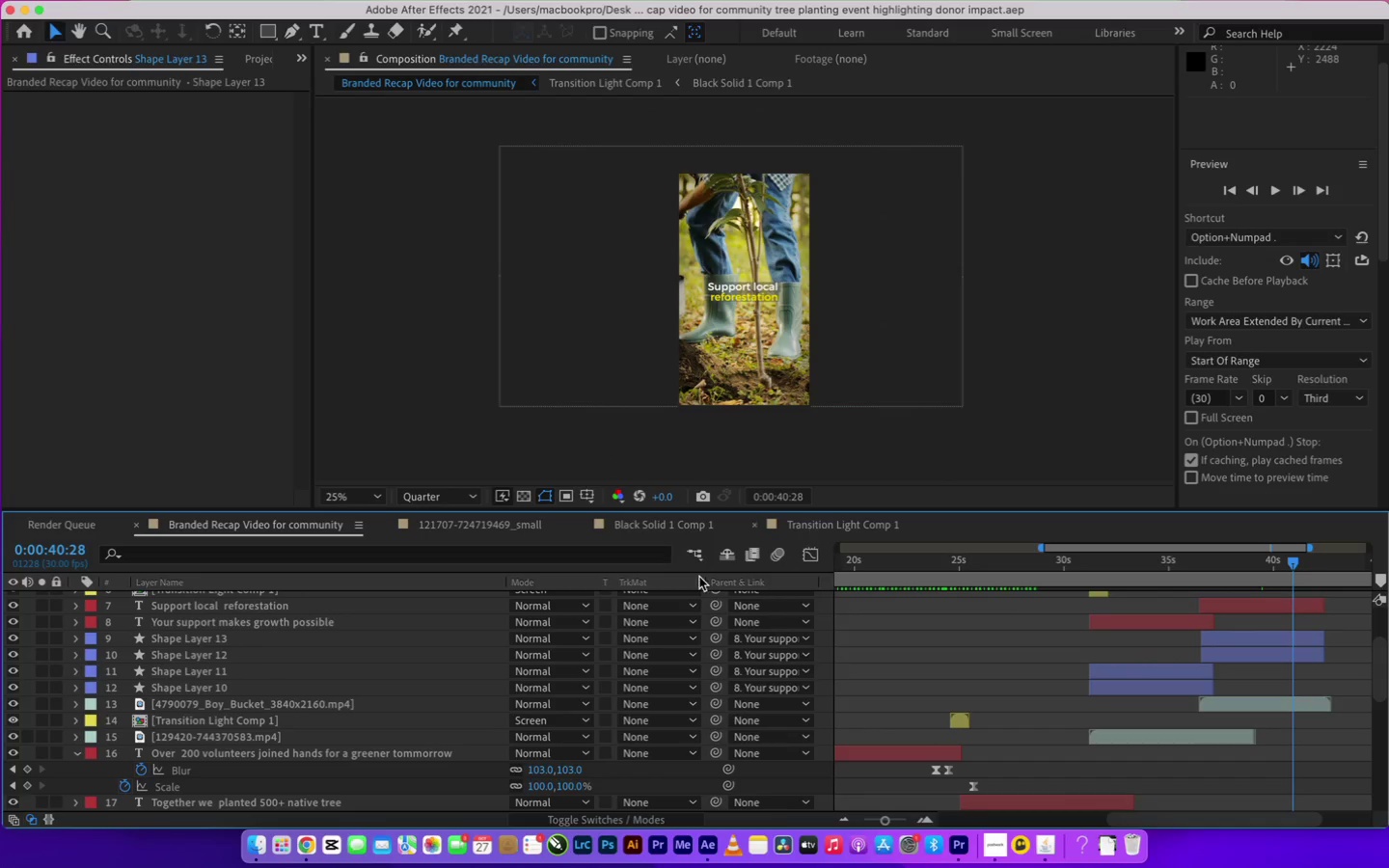 
scroll: coordinate [181, 692], scroll_direction: up, amount: 23.0
 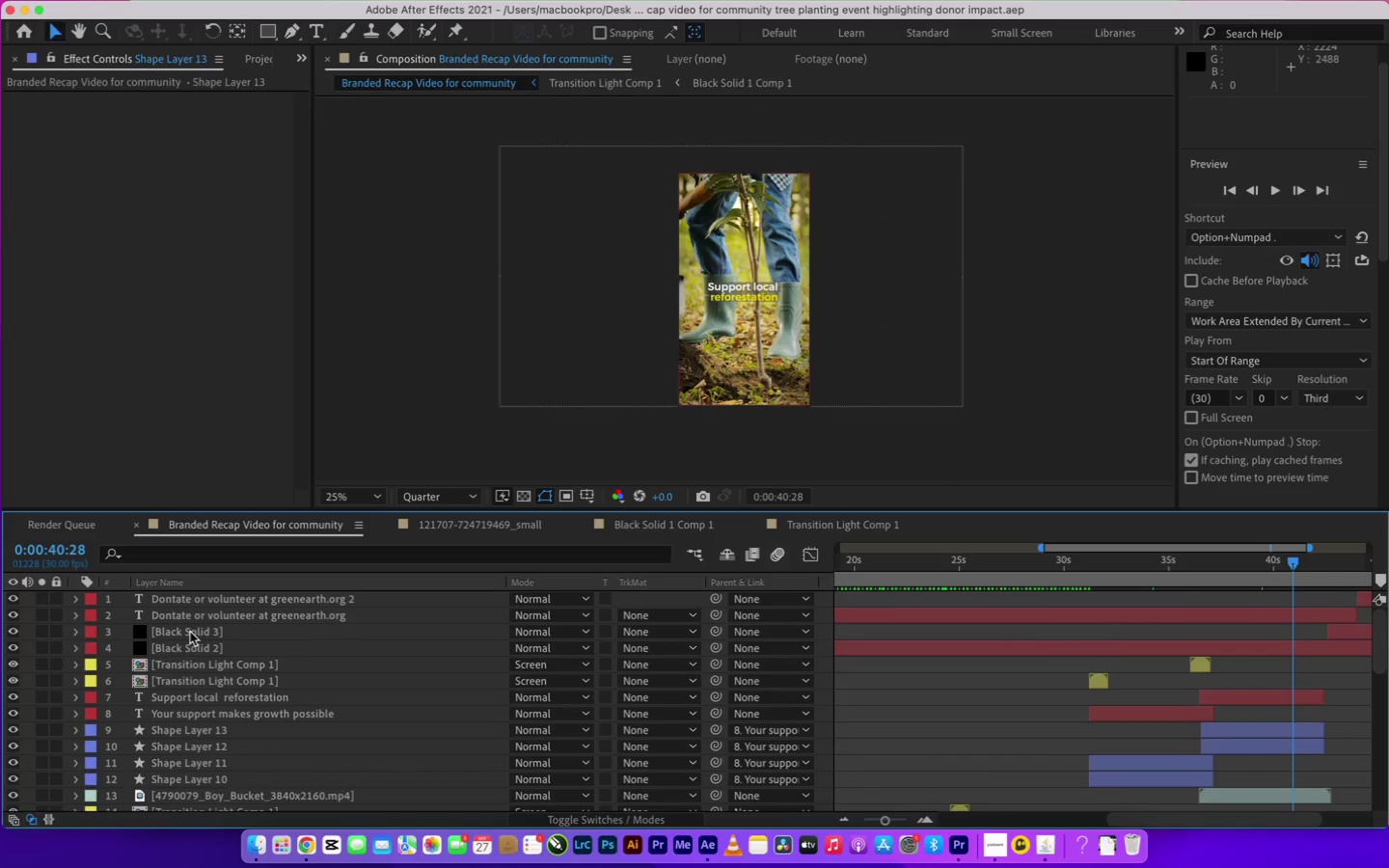 
scroll: coordinate [233, 678], scroll_direction: down, amount: 3.0
 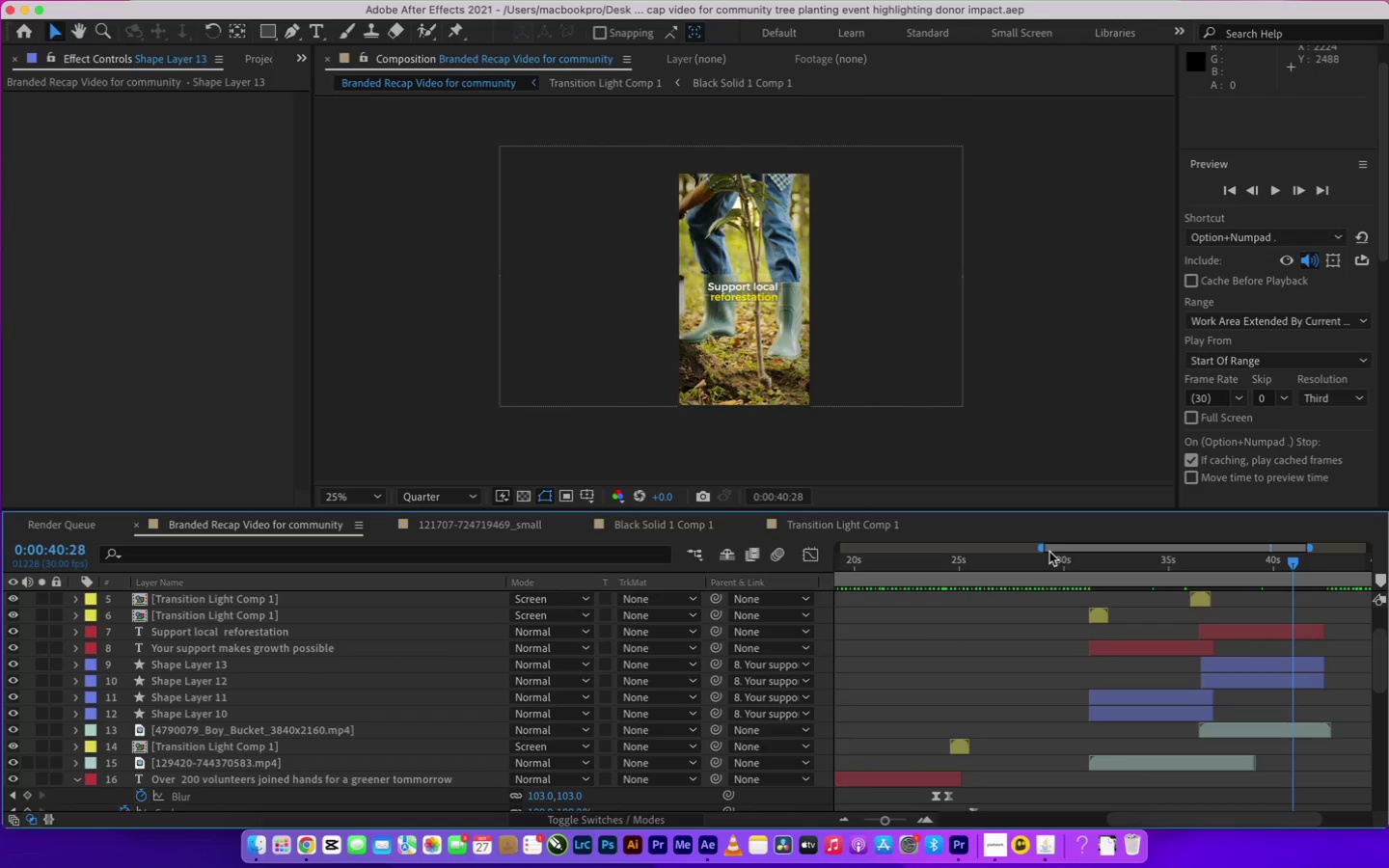 
left_click_drag(start_coordinate=[1043, 548], to_coordinate=[579, 556])
 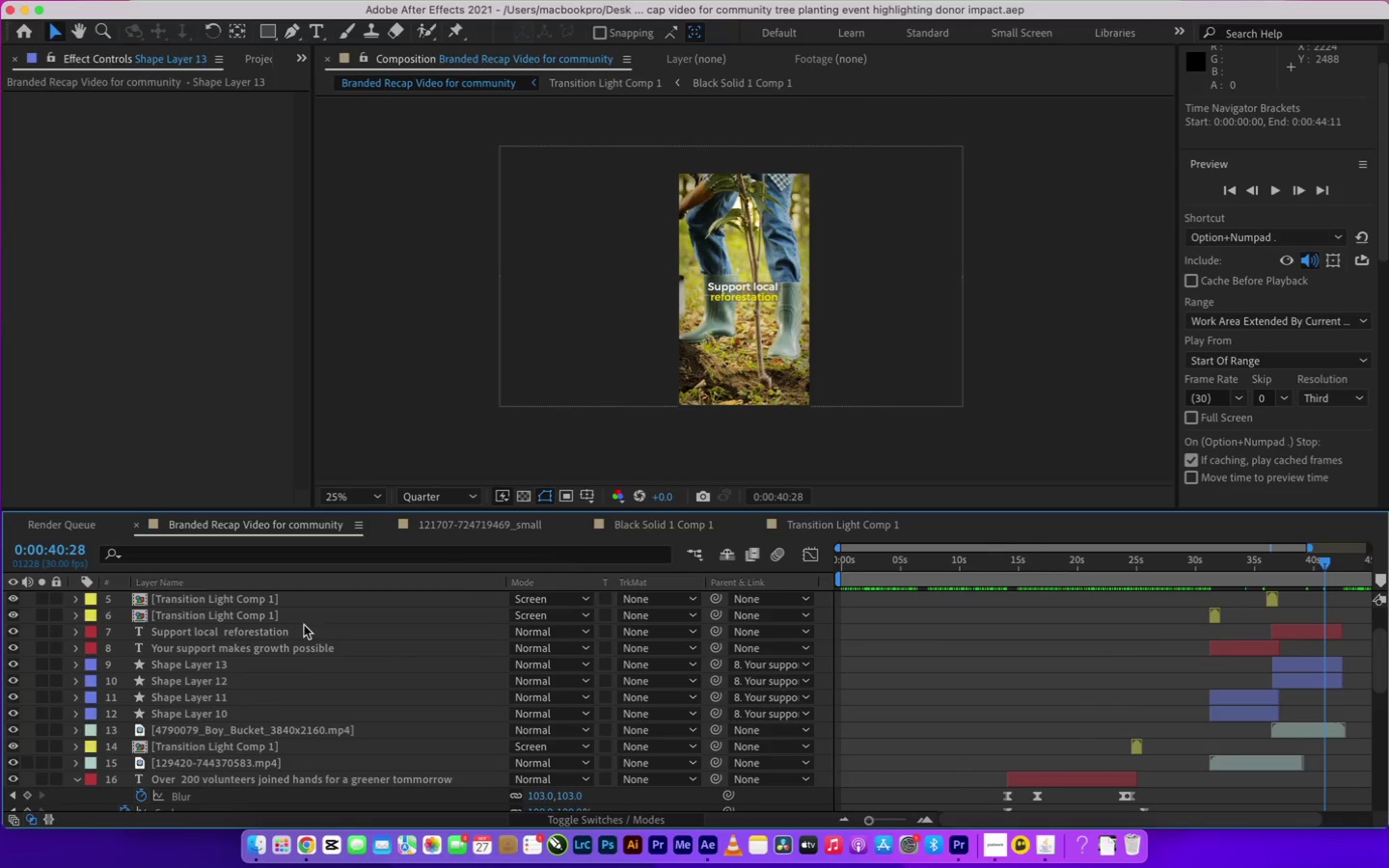 
scroll: coordinate [281, 710], scroll_direction: down, amount: 13.0
 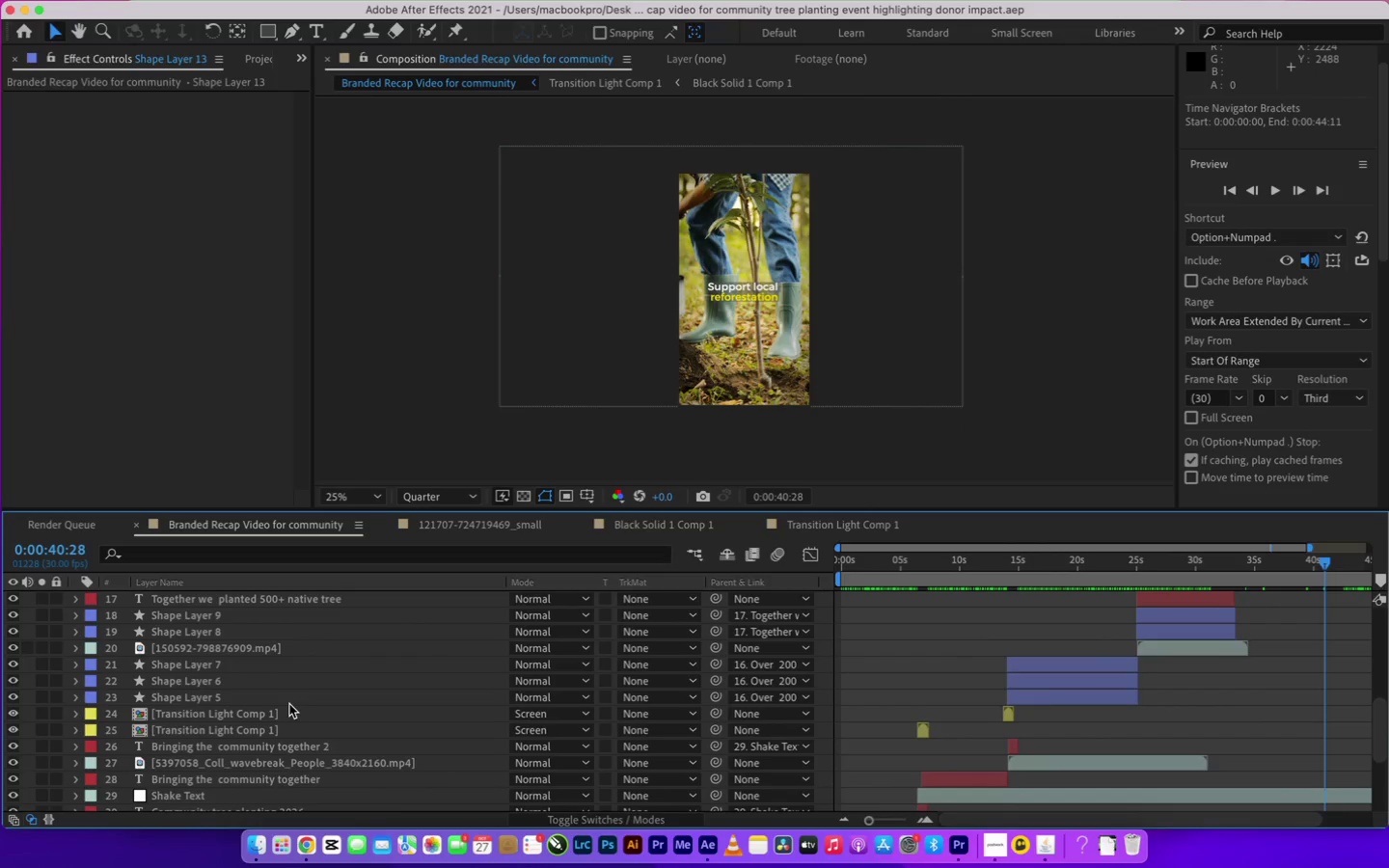 
scroll: coordinate [300, 695], scroll_direction: up, amount: 6.0
 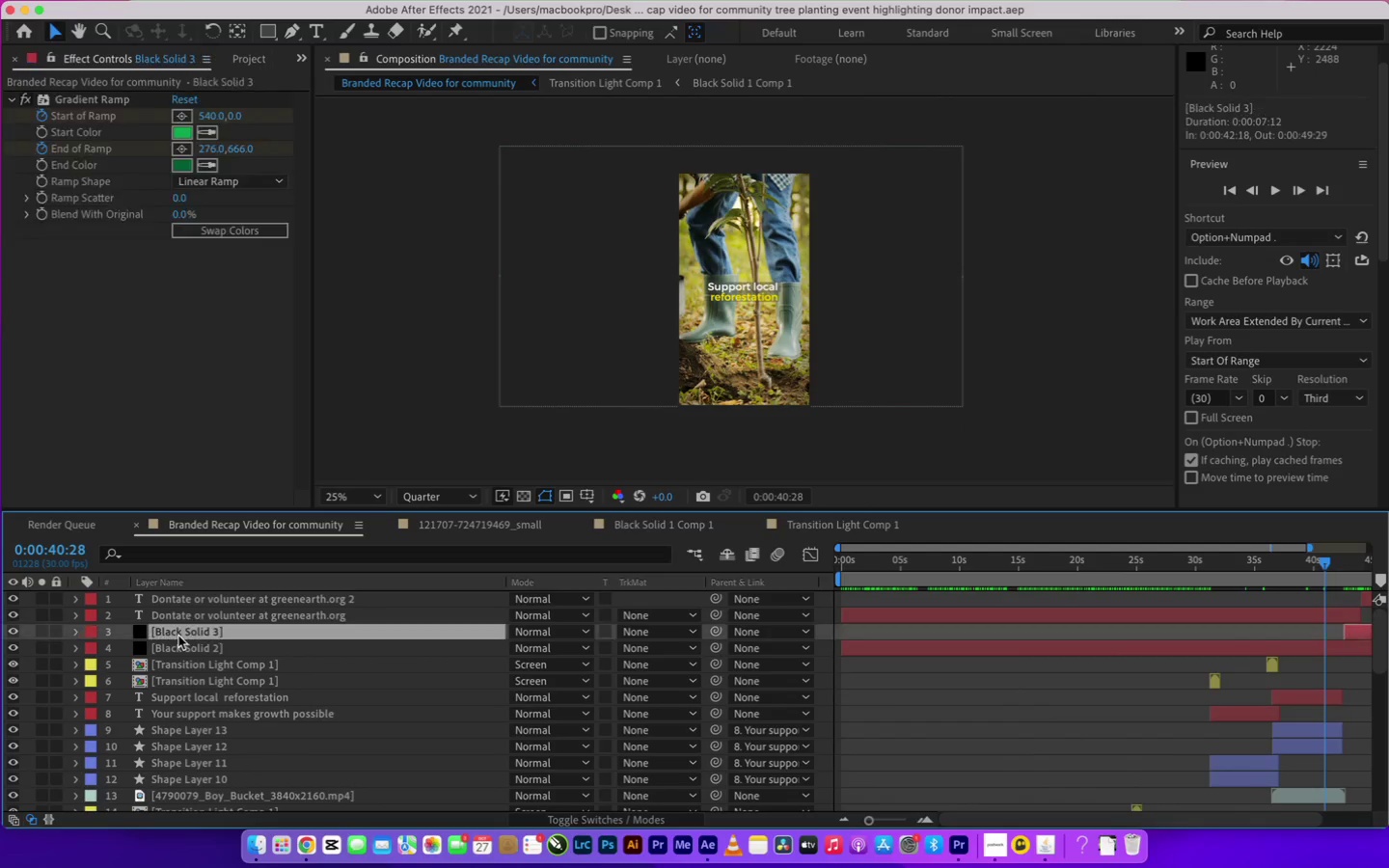 
left_click([183, 647])
 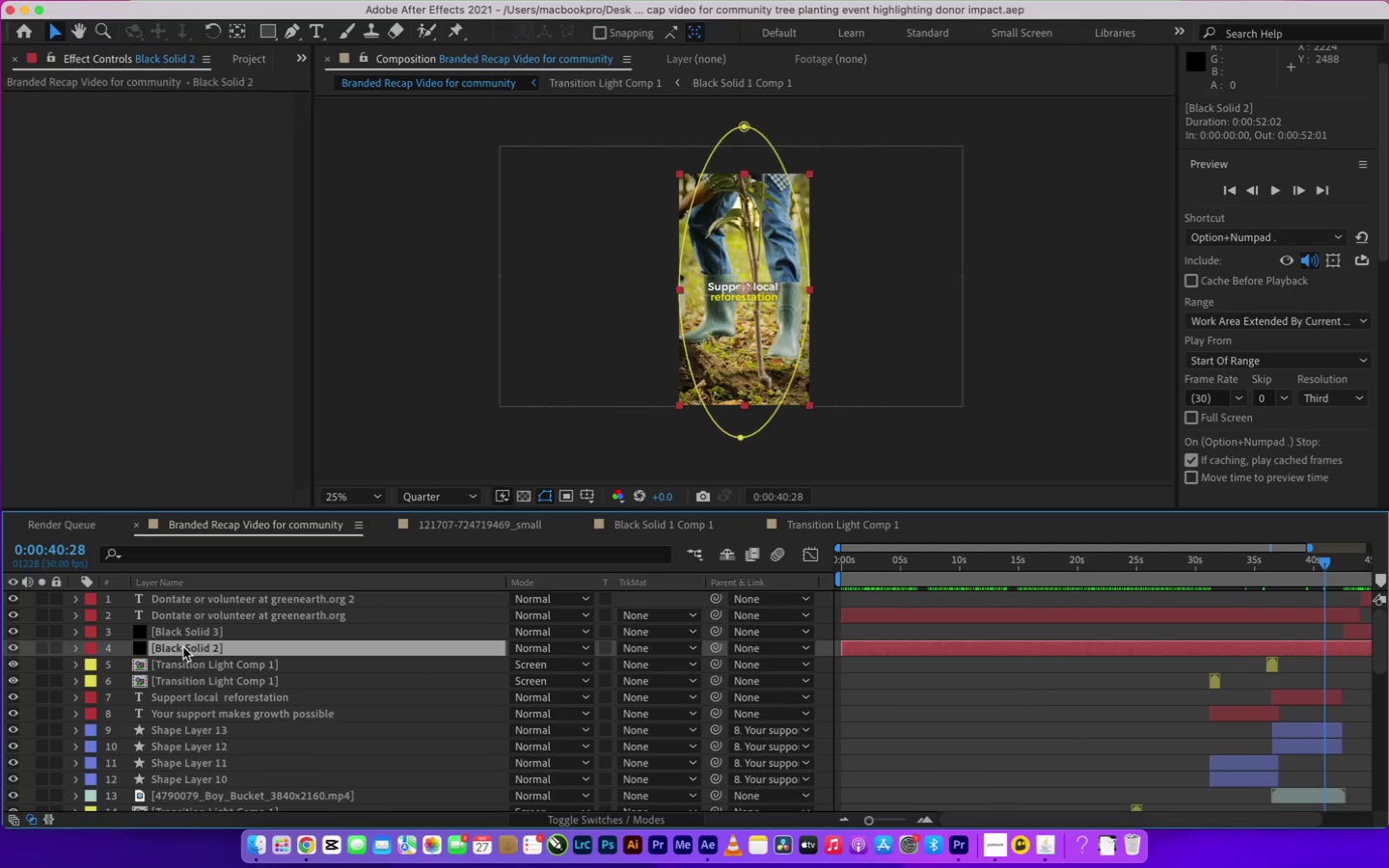 
left_click_drag(start_coordinate=[181, 648], to_coordinate=[201, 593])
 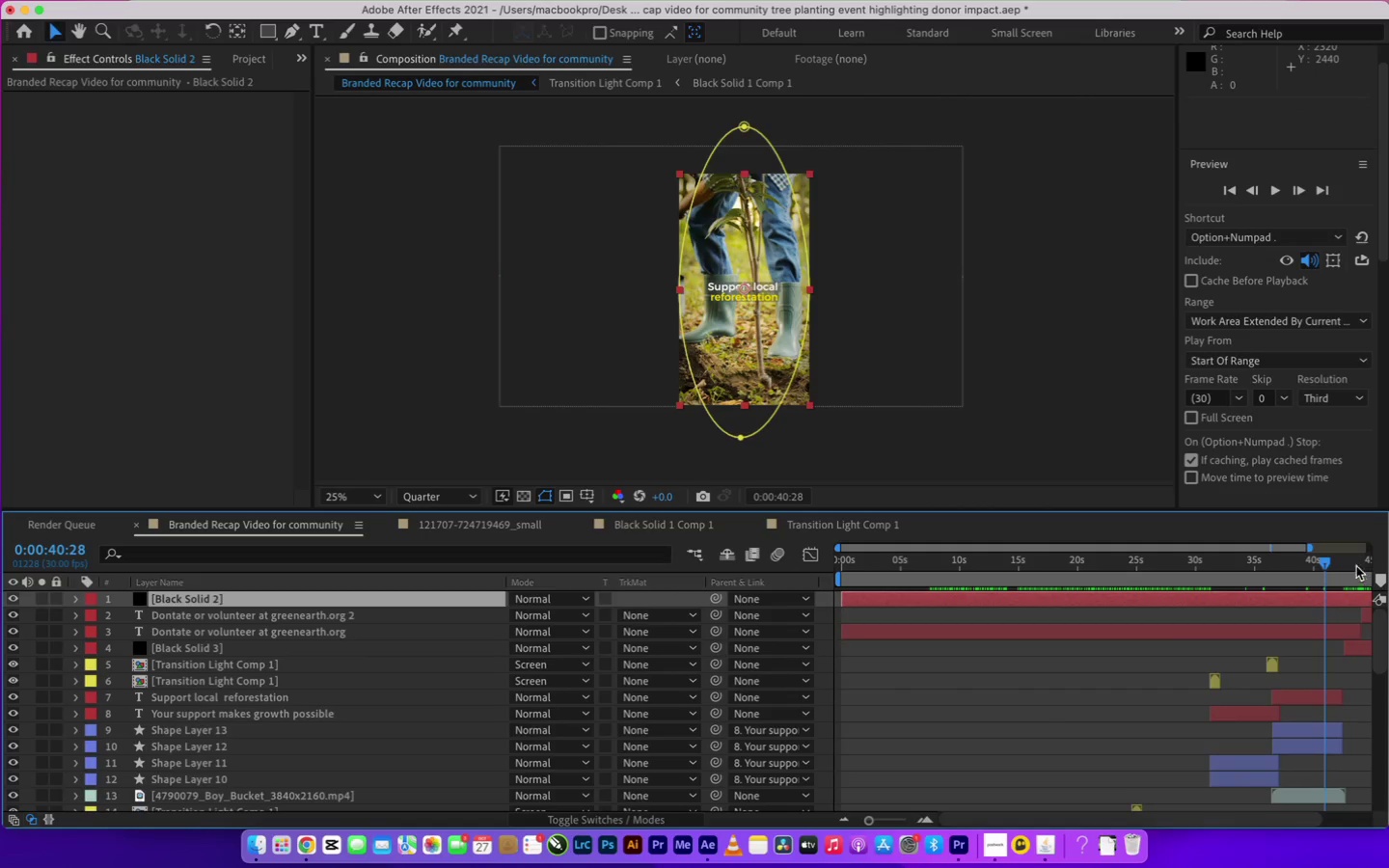 
left_click_drag(start_coordinate=[1312, 546], to_coordinate=[1388, 546])
 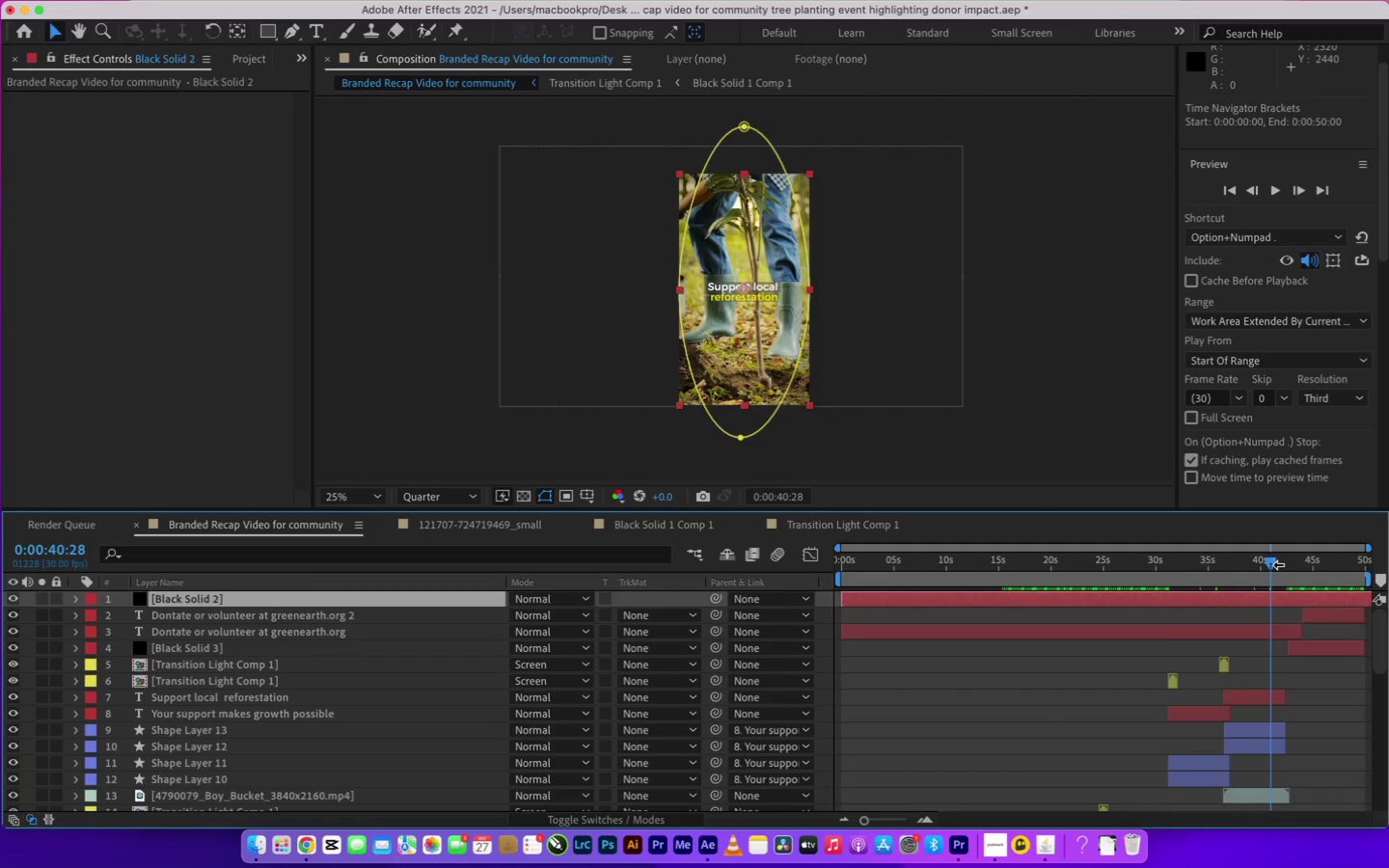 
left_click([1279, 573])
 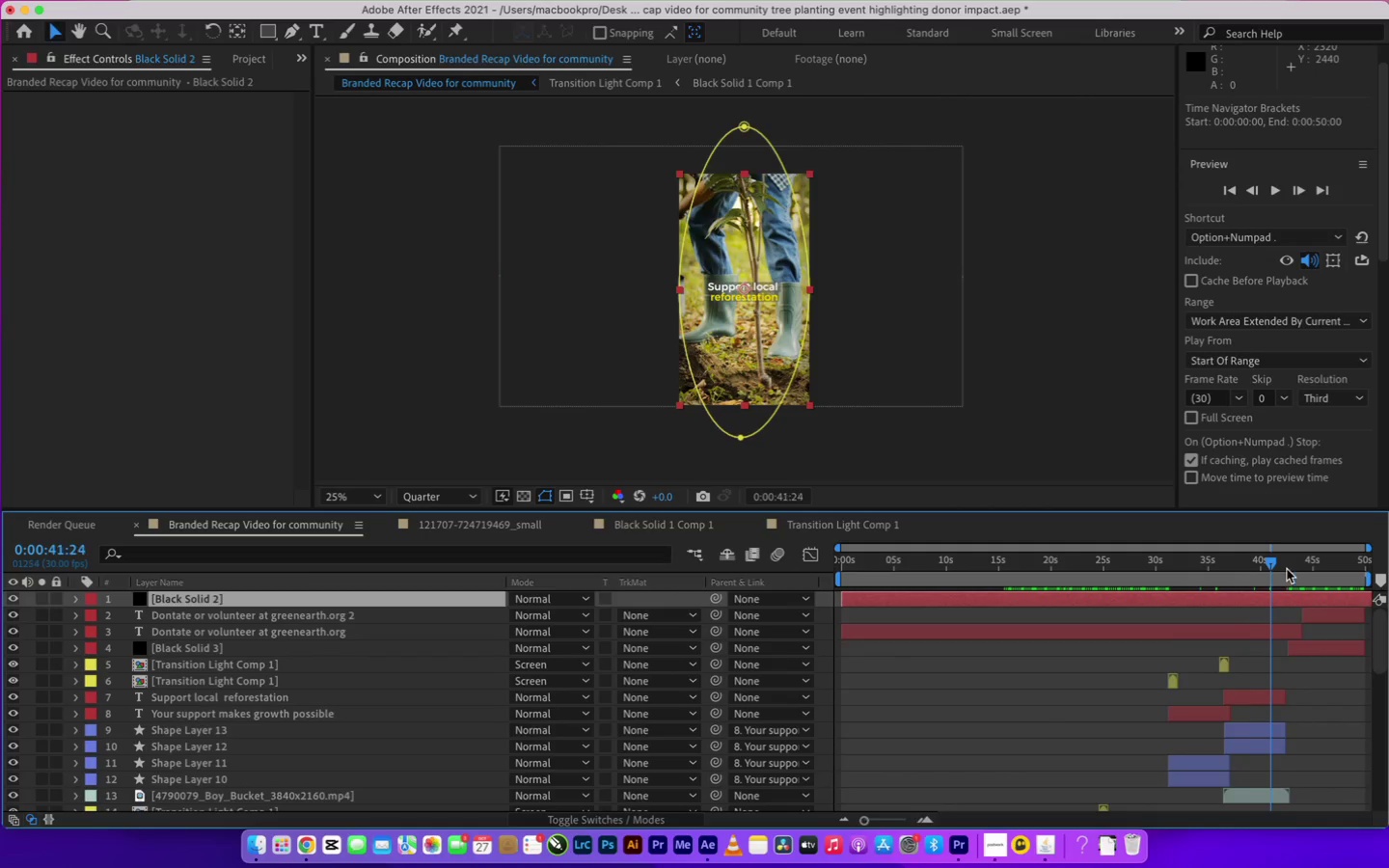 
left_click_drag(start_coordinate=[1294, 566], to_coordinate=[1302, 566])
 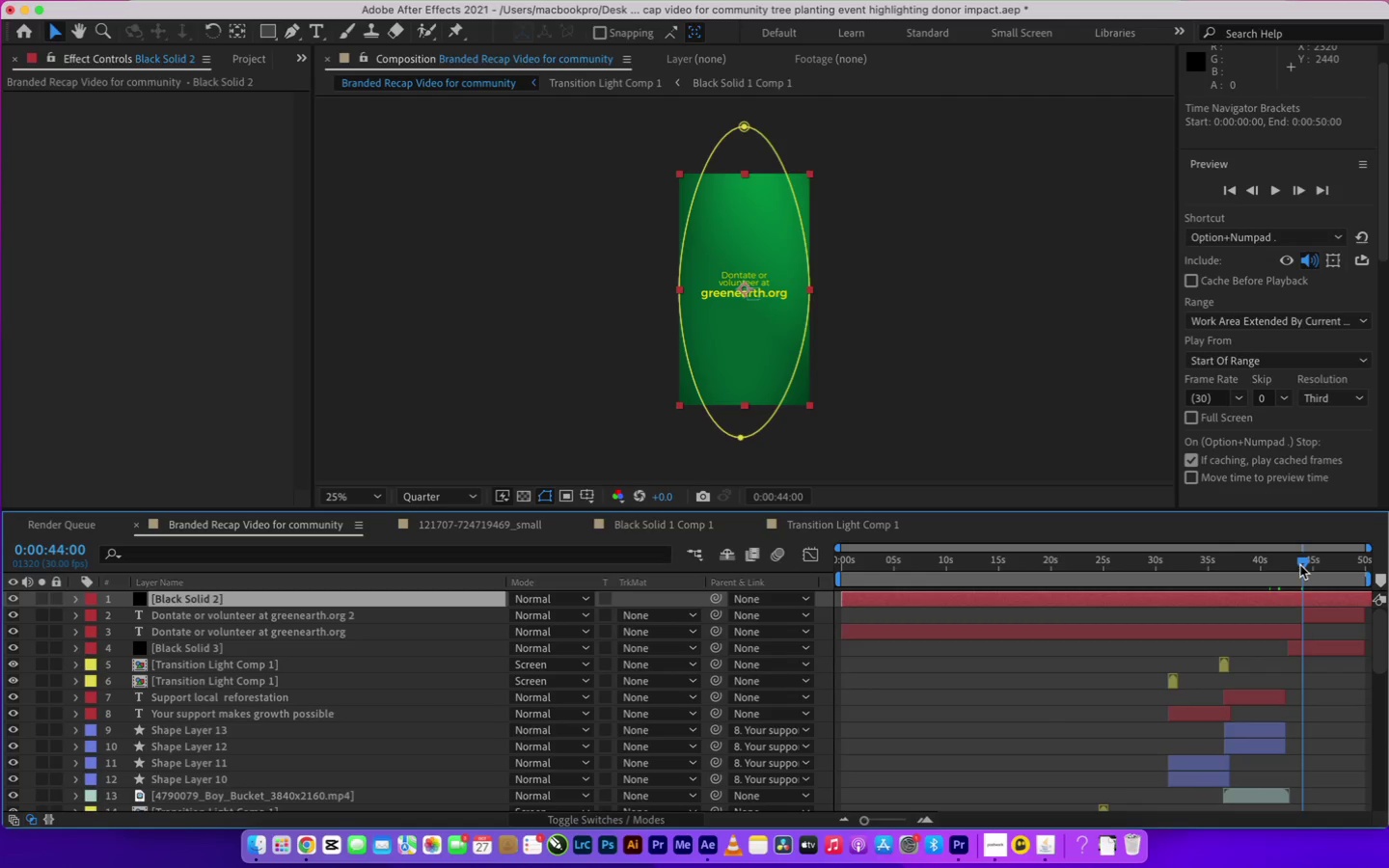 
wait(38.62)
 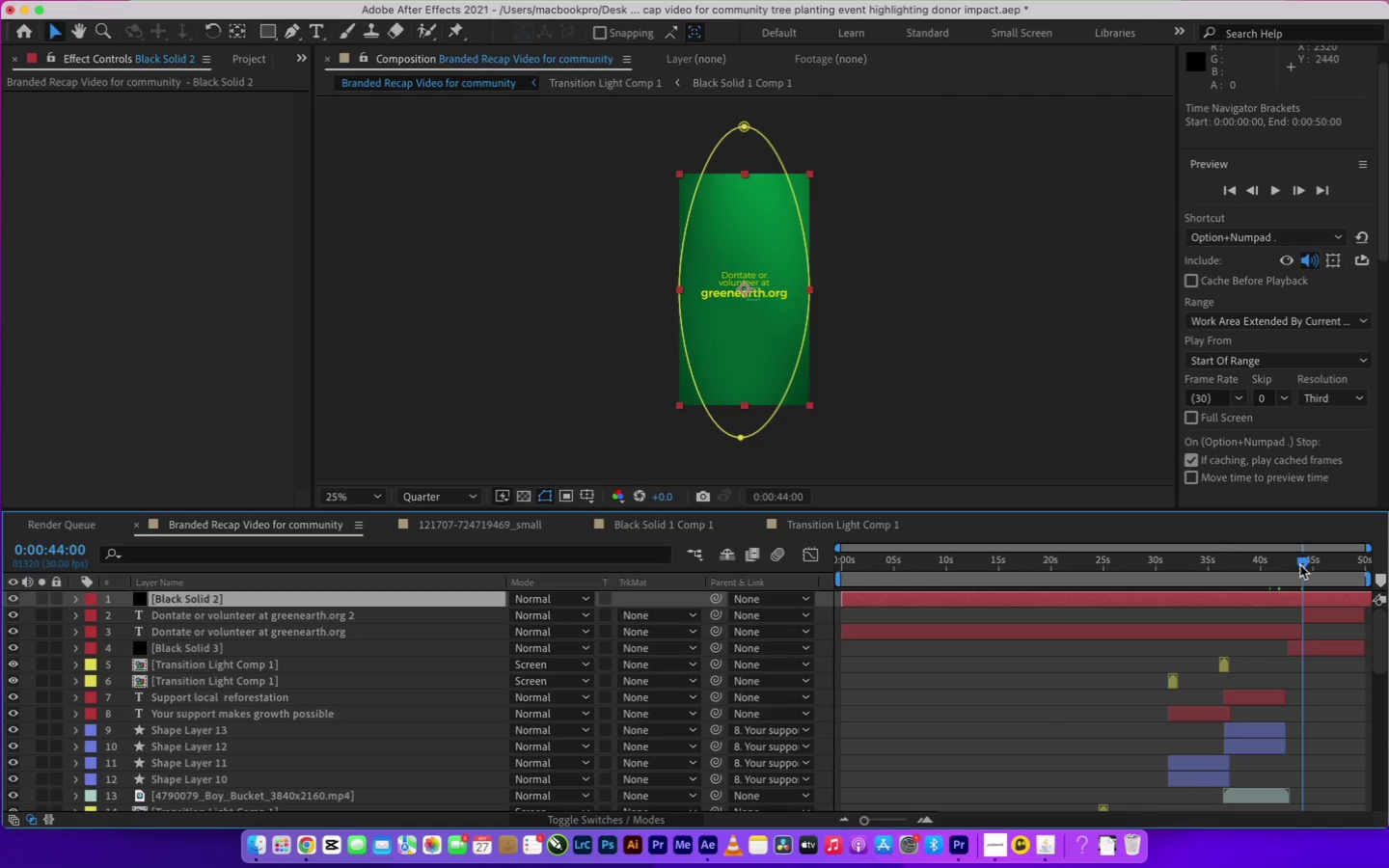 
left_click([1327, 569])
 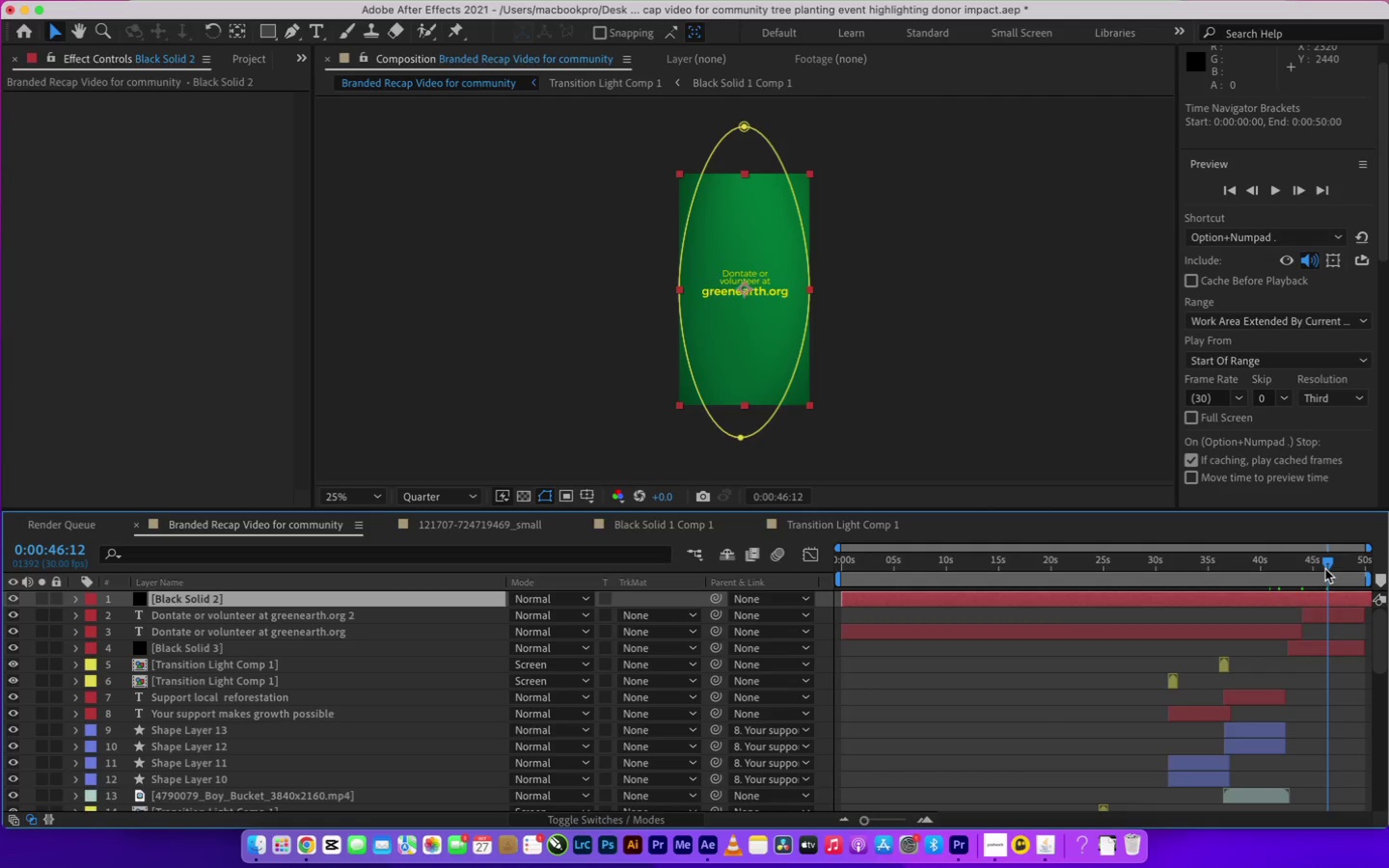 
wait(72.96)
 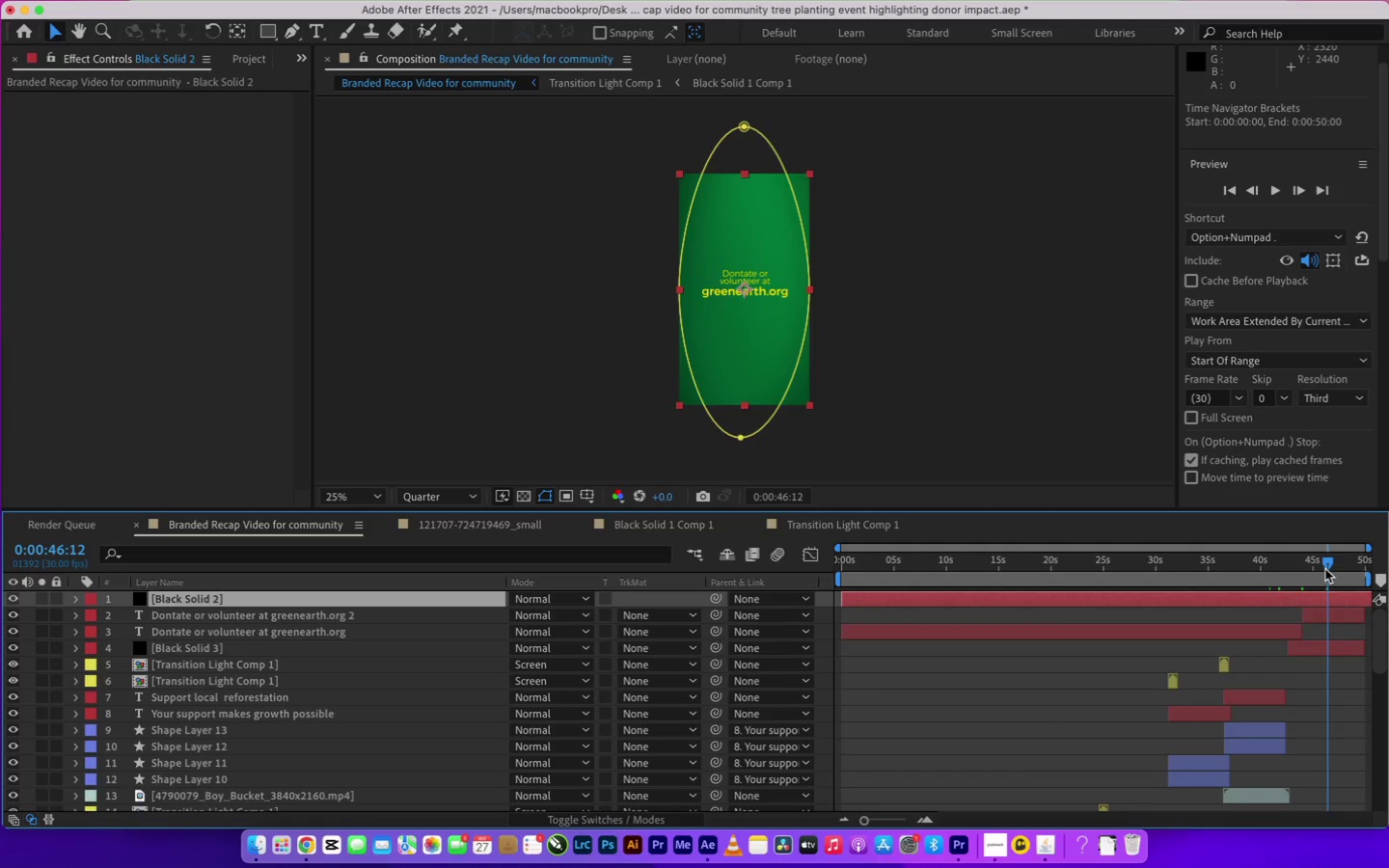 
left_click_drag(start_coordinate=[1276, 564], to_coordinate=[767, 570])
 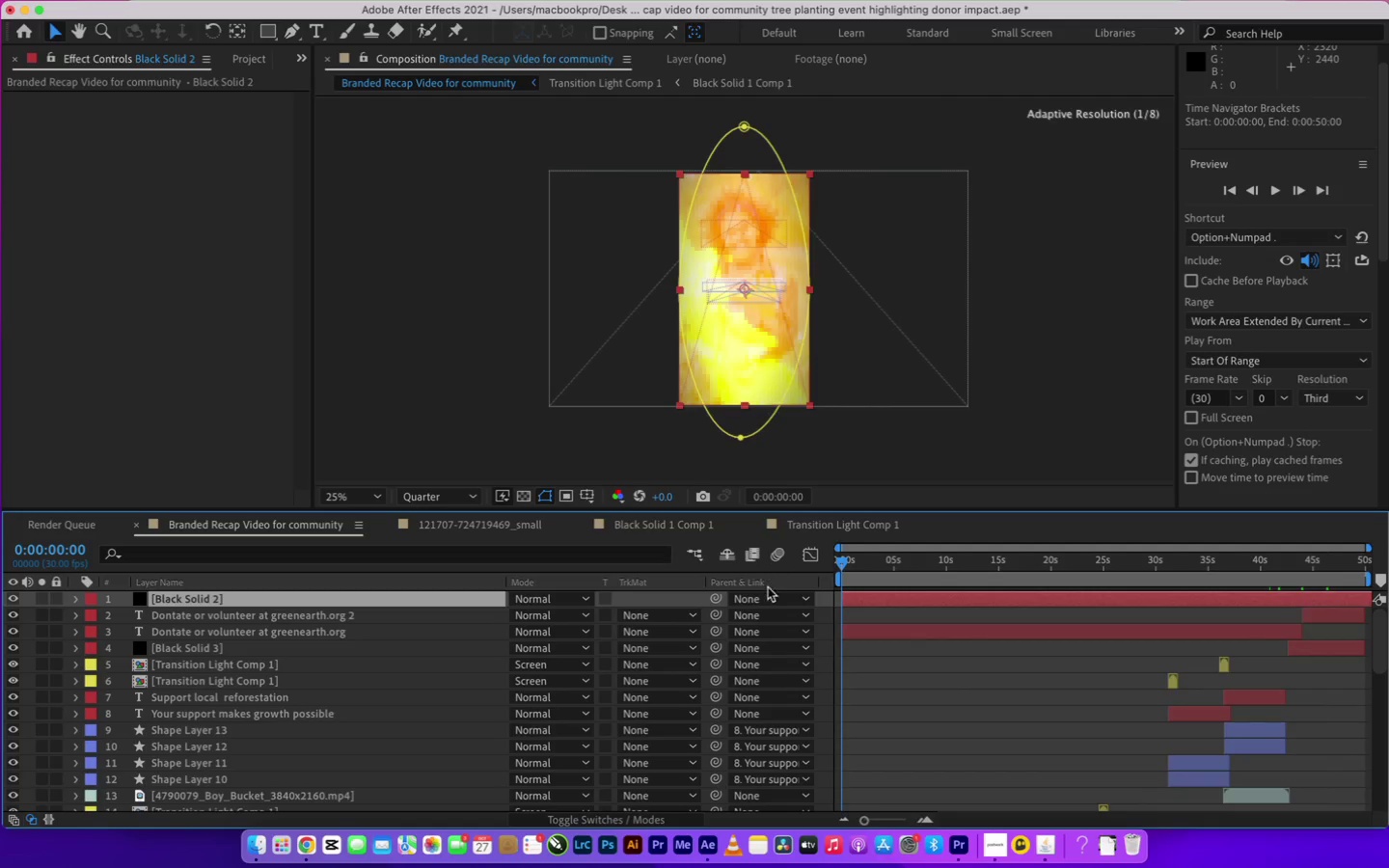 
key(Space)
 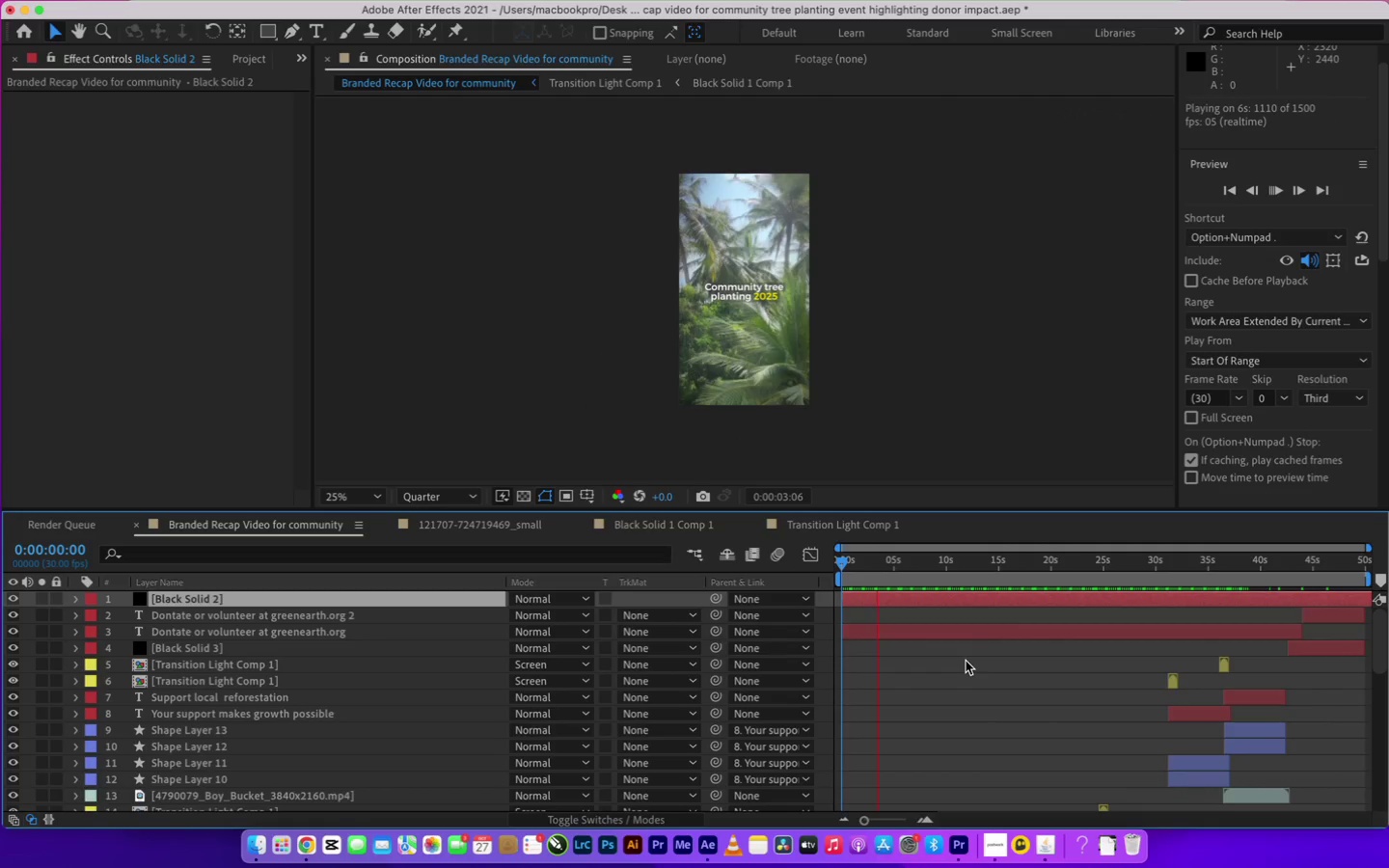 
wait(9.27)
 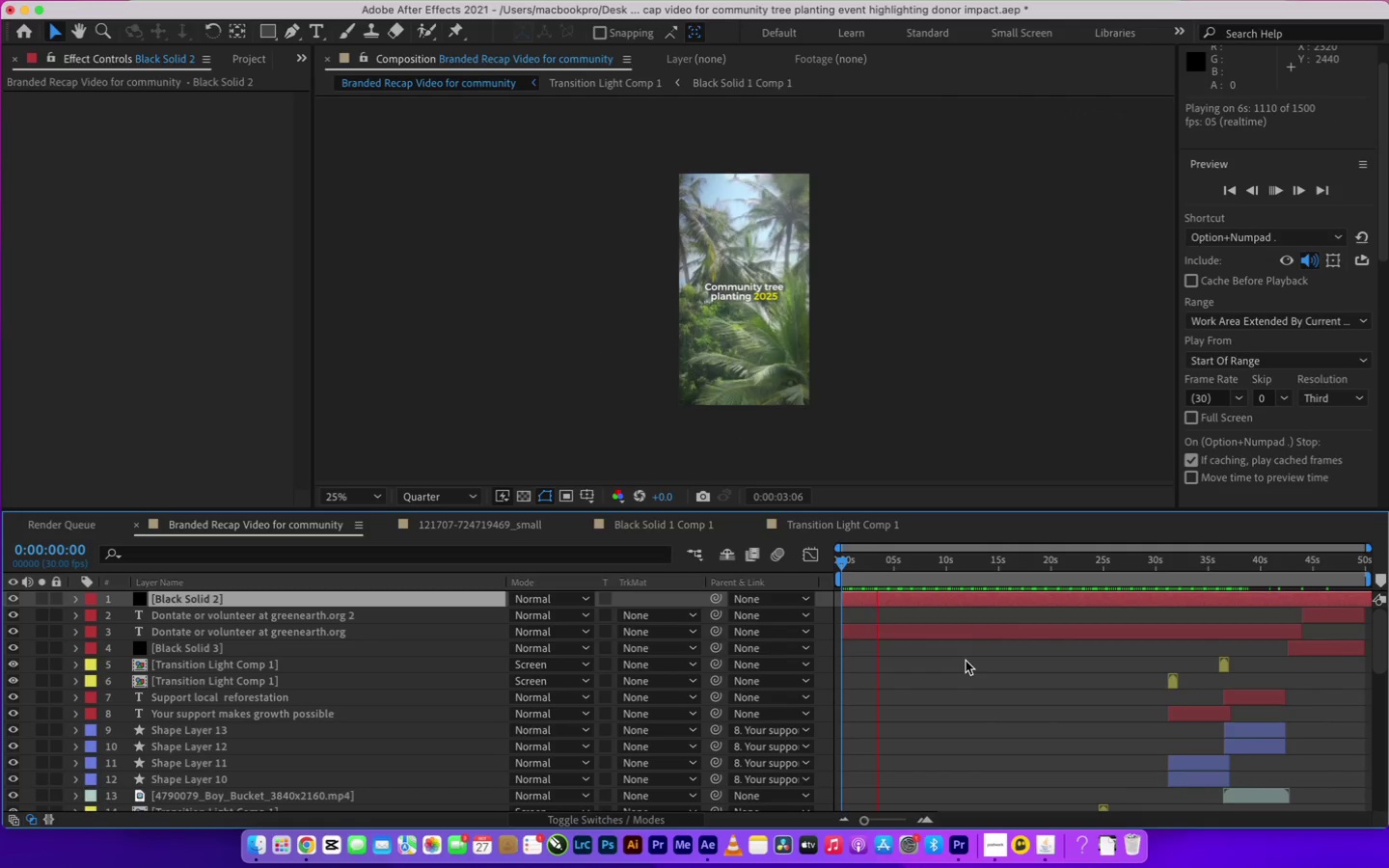 
key(Space)
 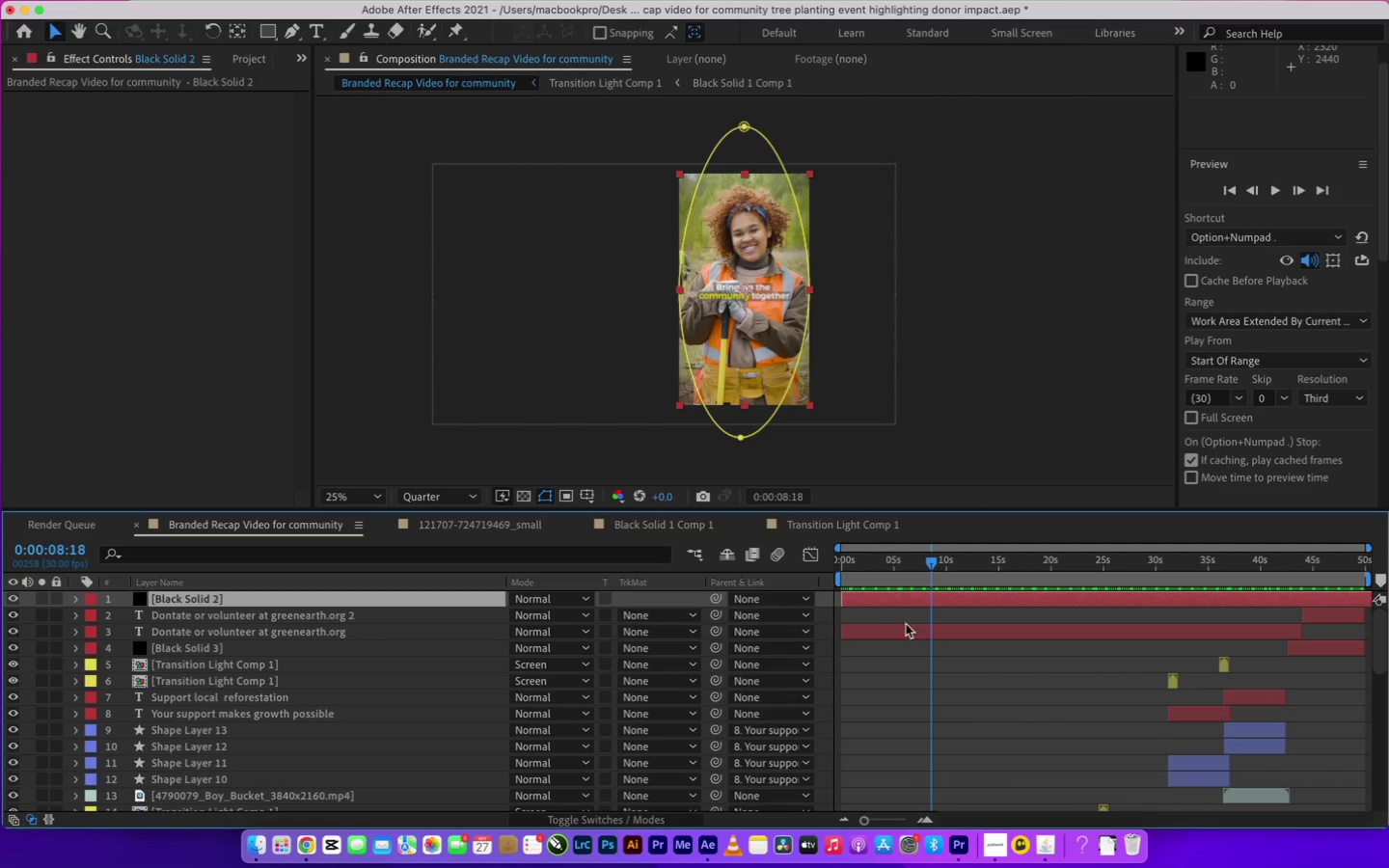 
left_click_drag(start_coordinate=[863, 573], to_coordinate=[885, 576])
 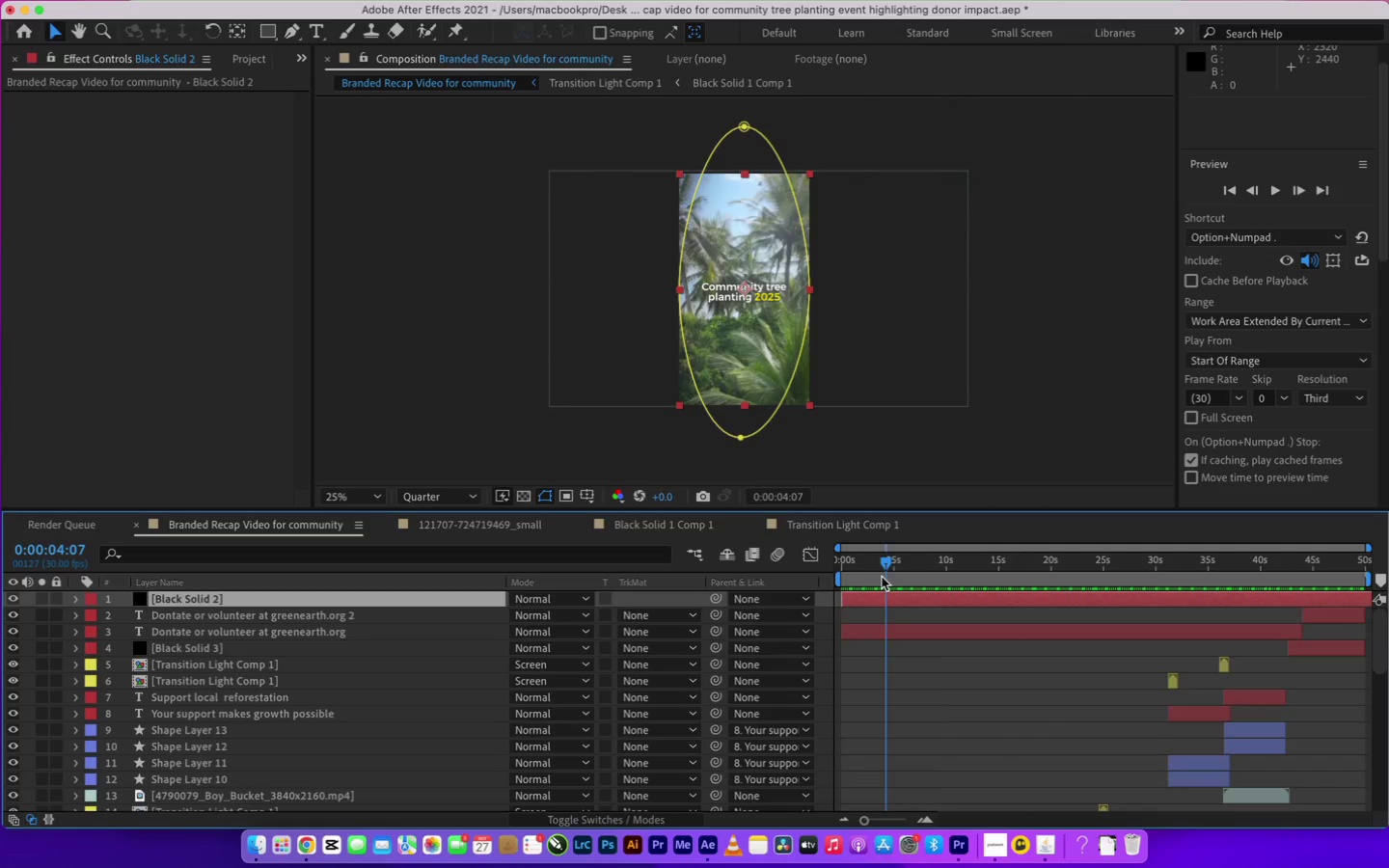 
scroll: coordinate [885, 755], scroll_direction: down, amount: 46.0
 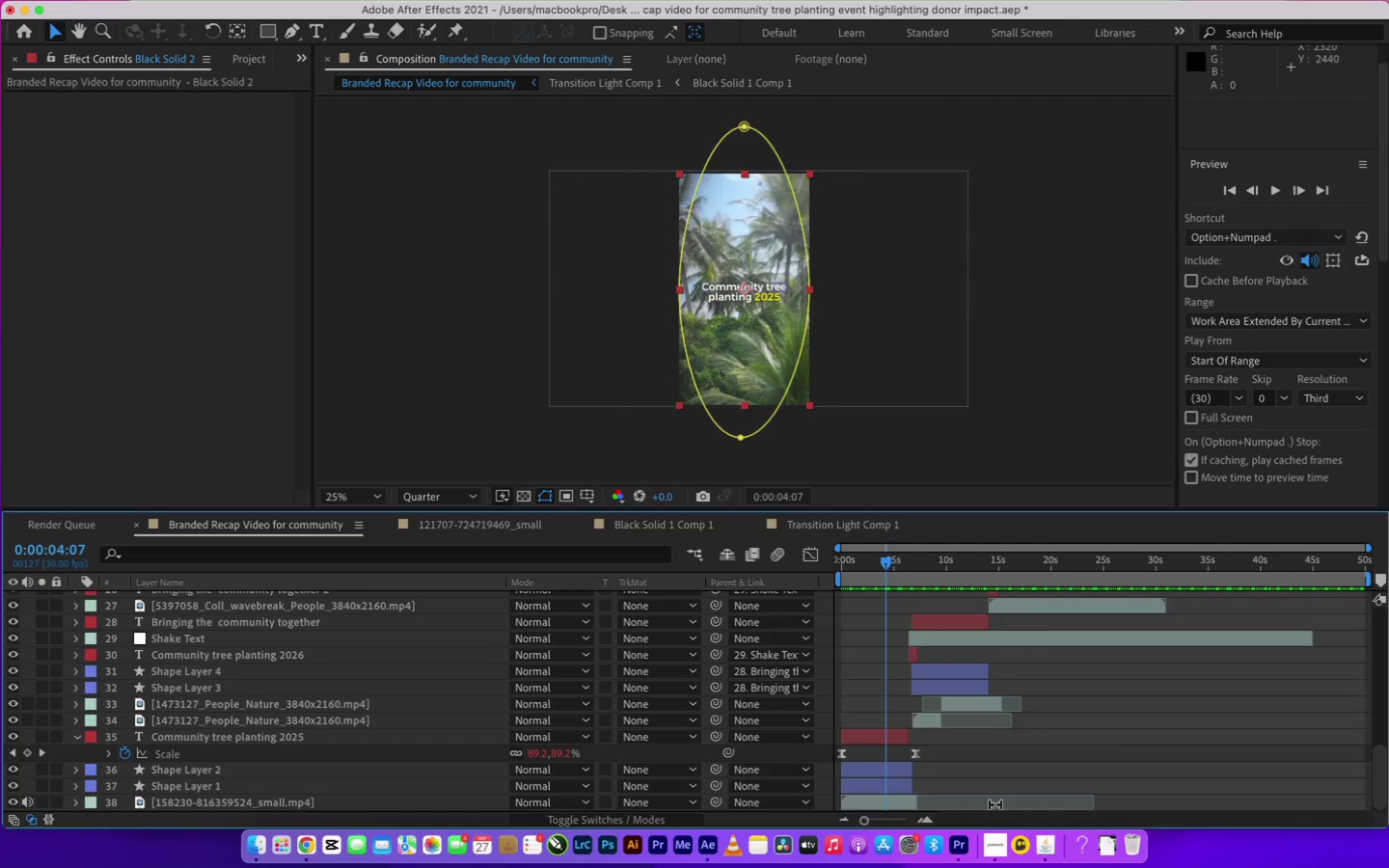 
left_click([994, 828])